 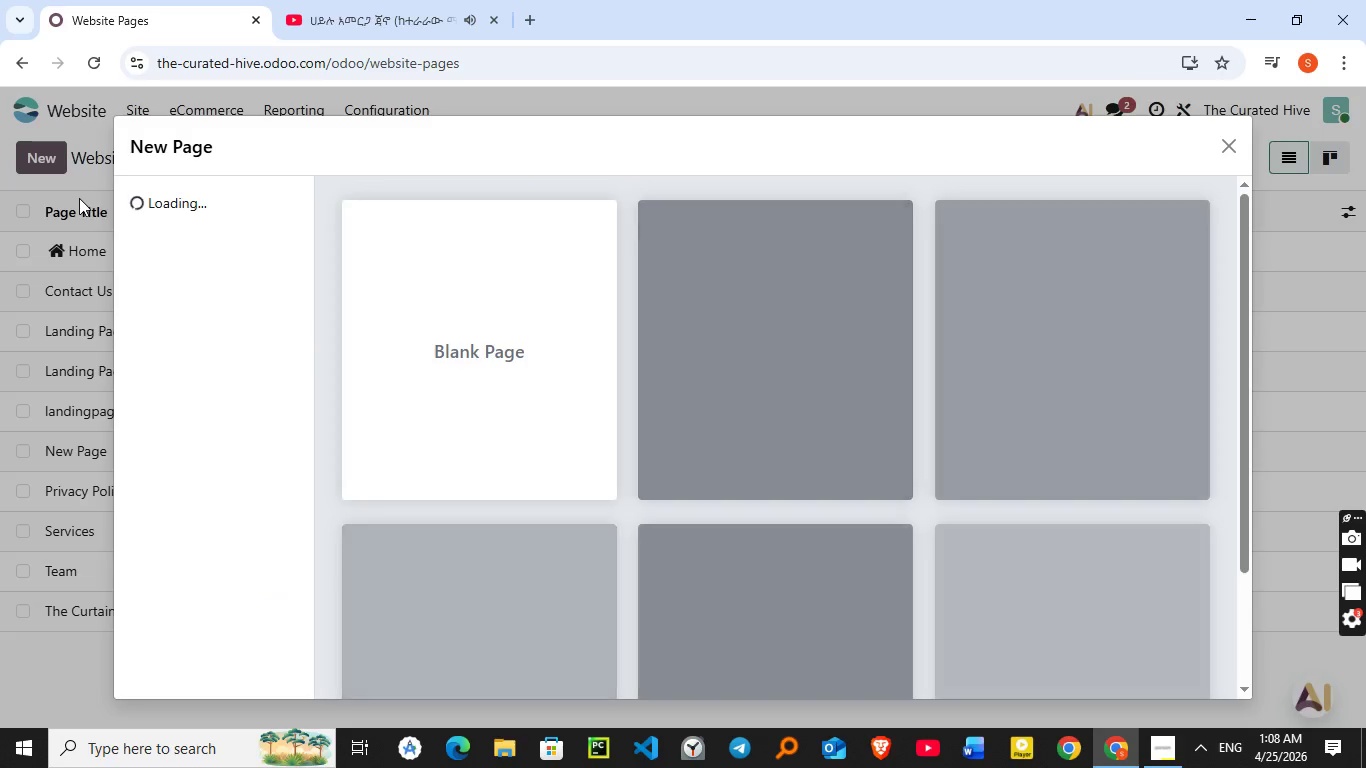 
left_click([484, 395])
 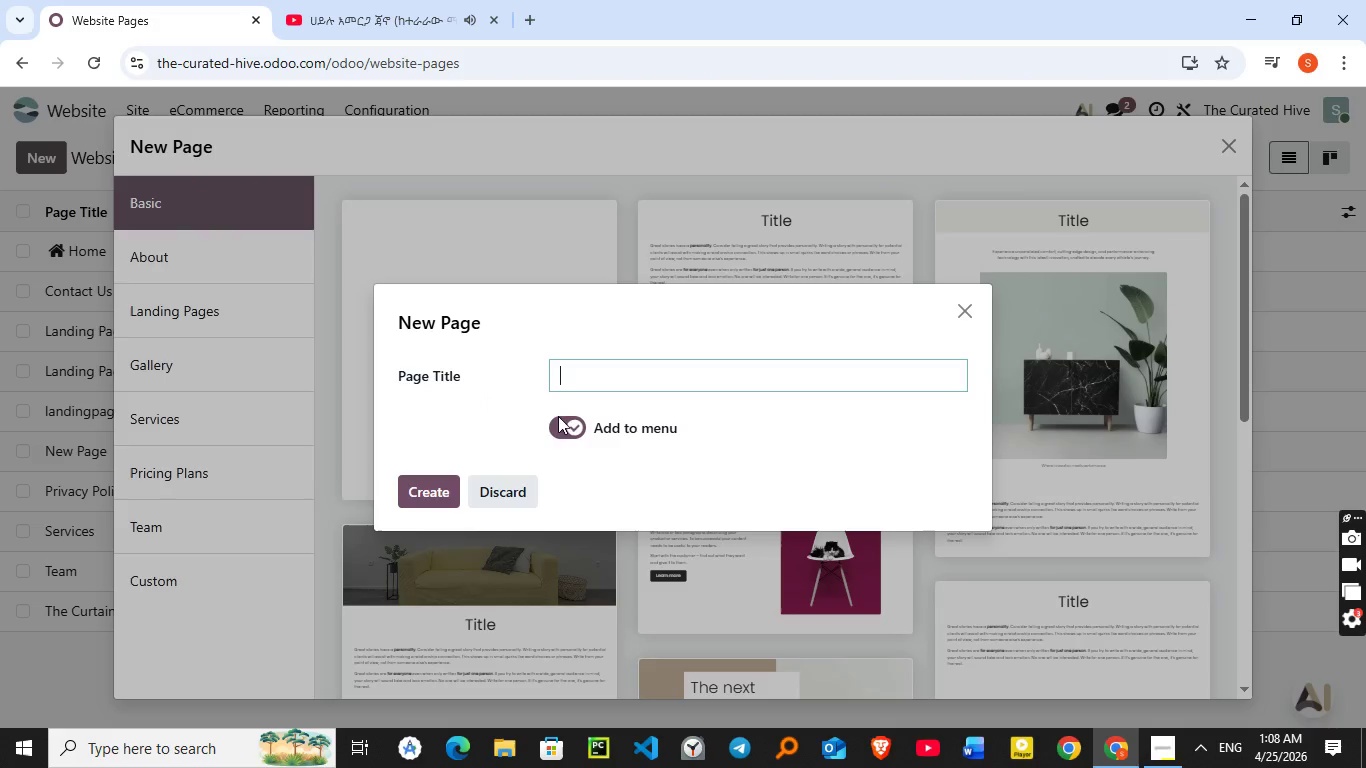 
left_click([564, 426])
 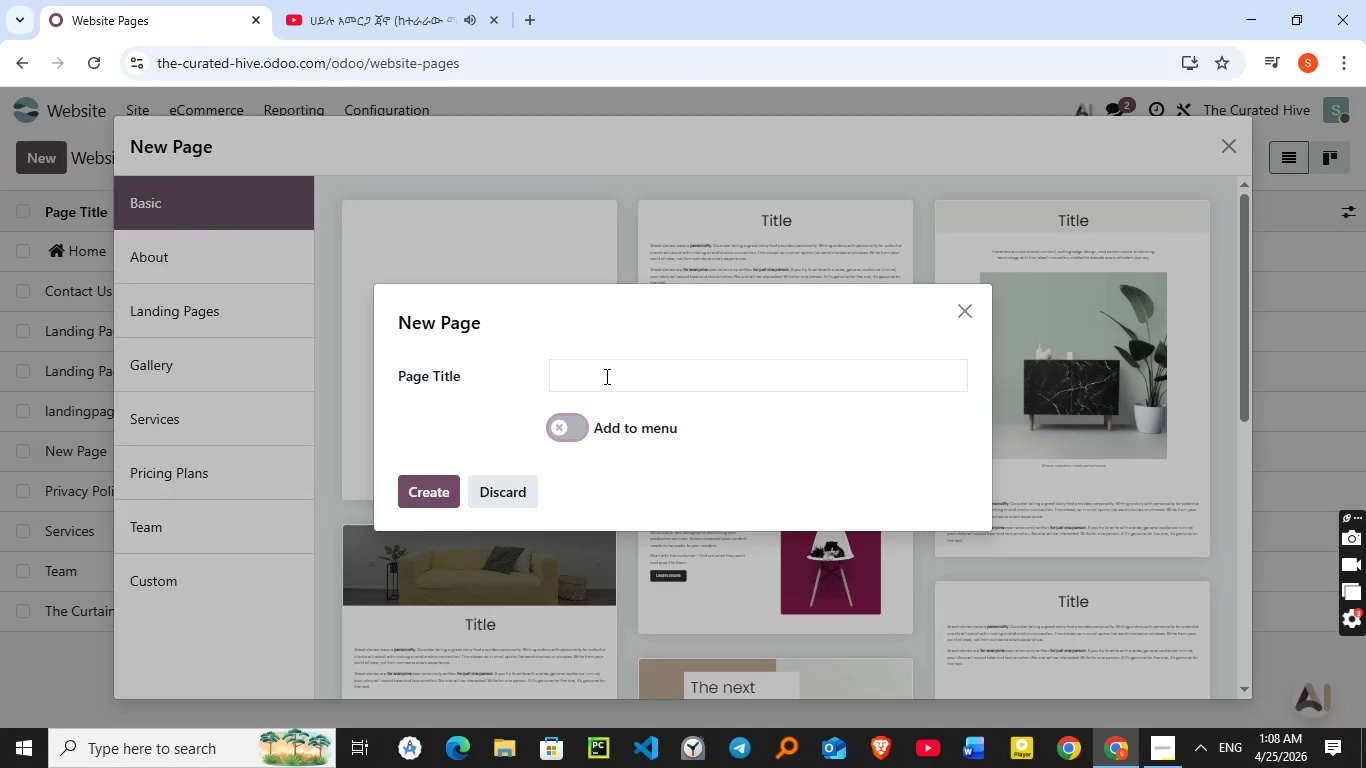 
left_click([605, 376])
 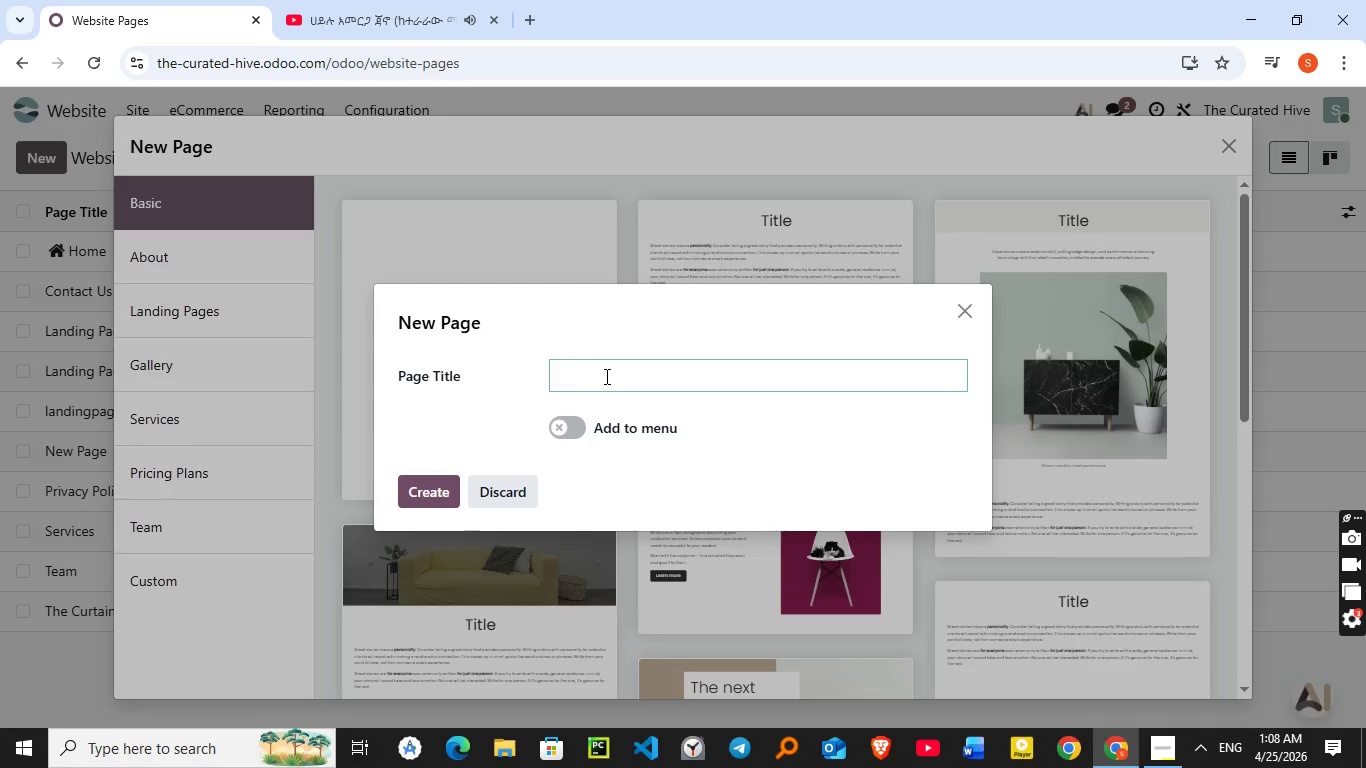 
type(Appointm)
 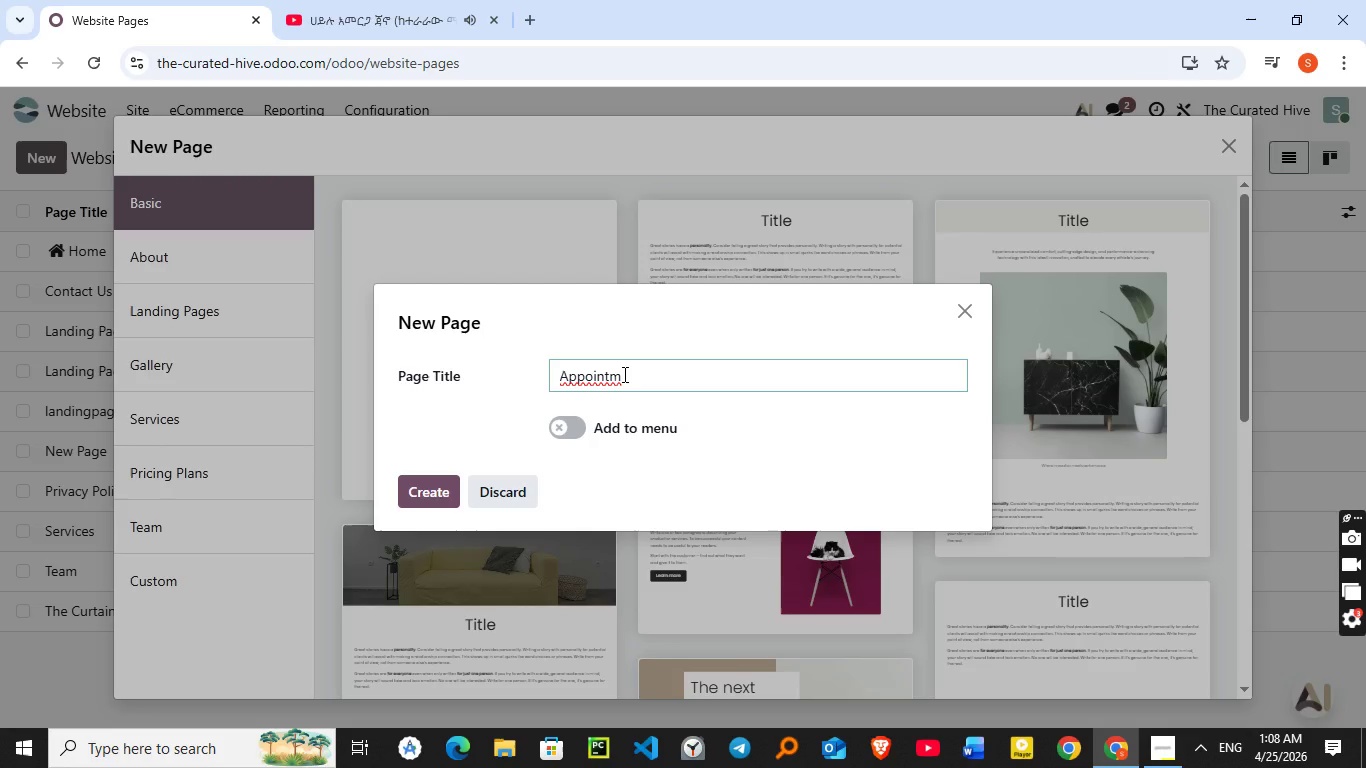 
type(ent Booking)
 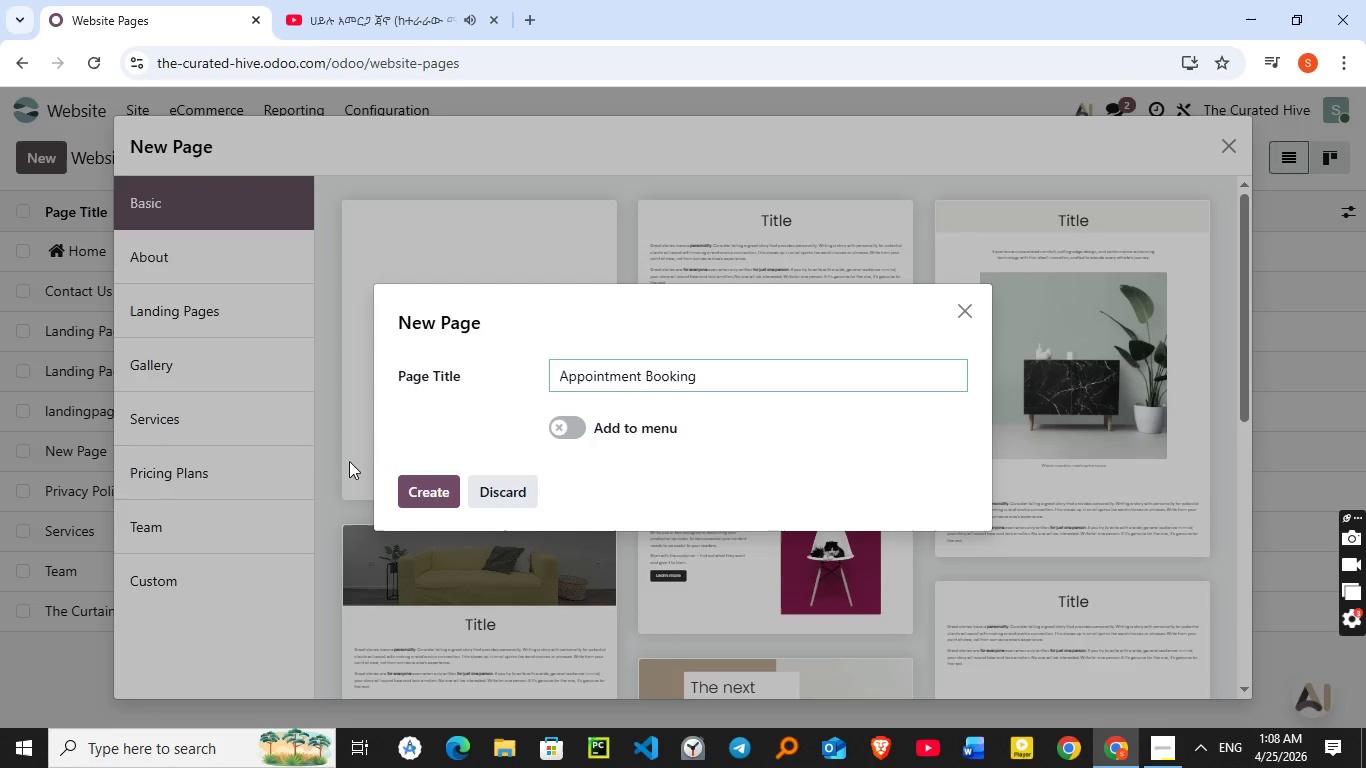 
left_click([421, 494])
 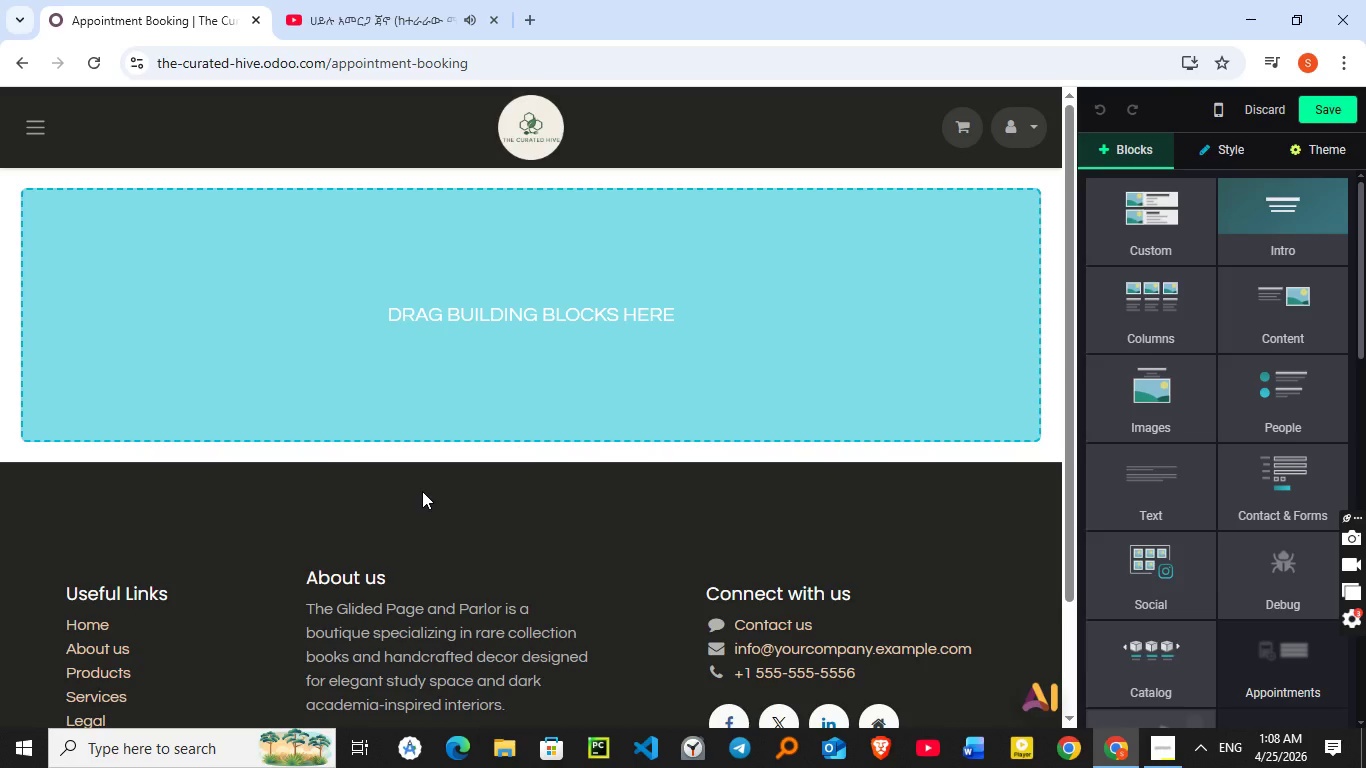 
wait(27.53)
 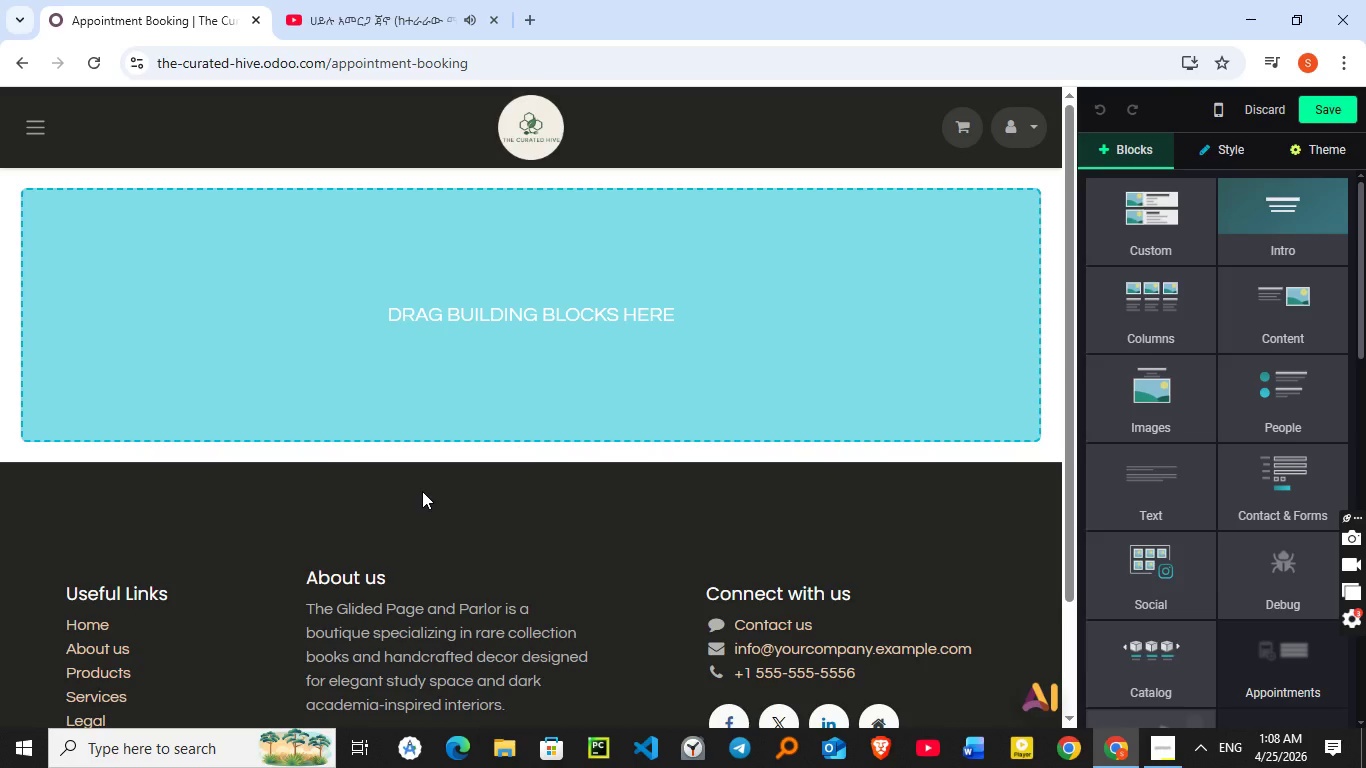 
left_click_drag(start_coordinate=[1310, 215], to_coordinate=[559, 308])
 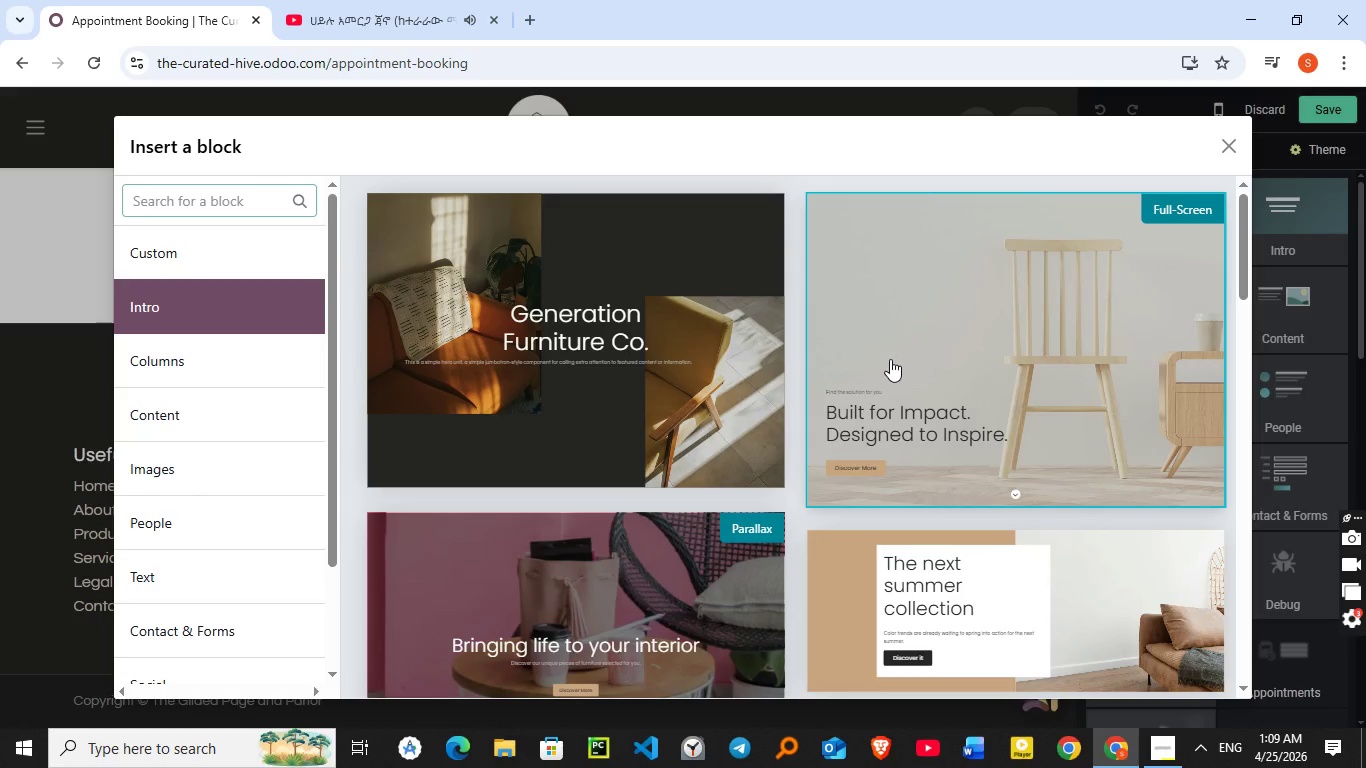 
scroll: coordinate [890, 359], scroll_direction: down, amount: 3.0
 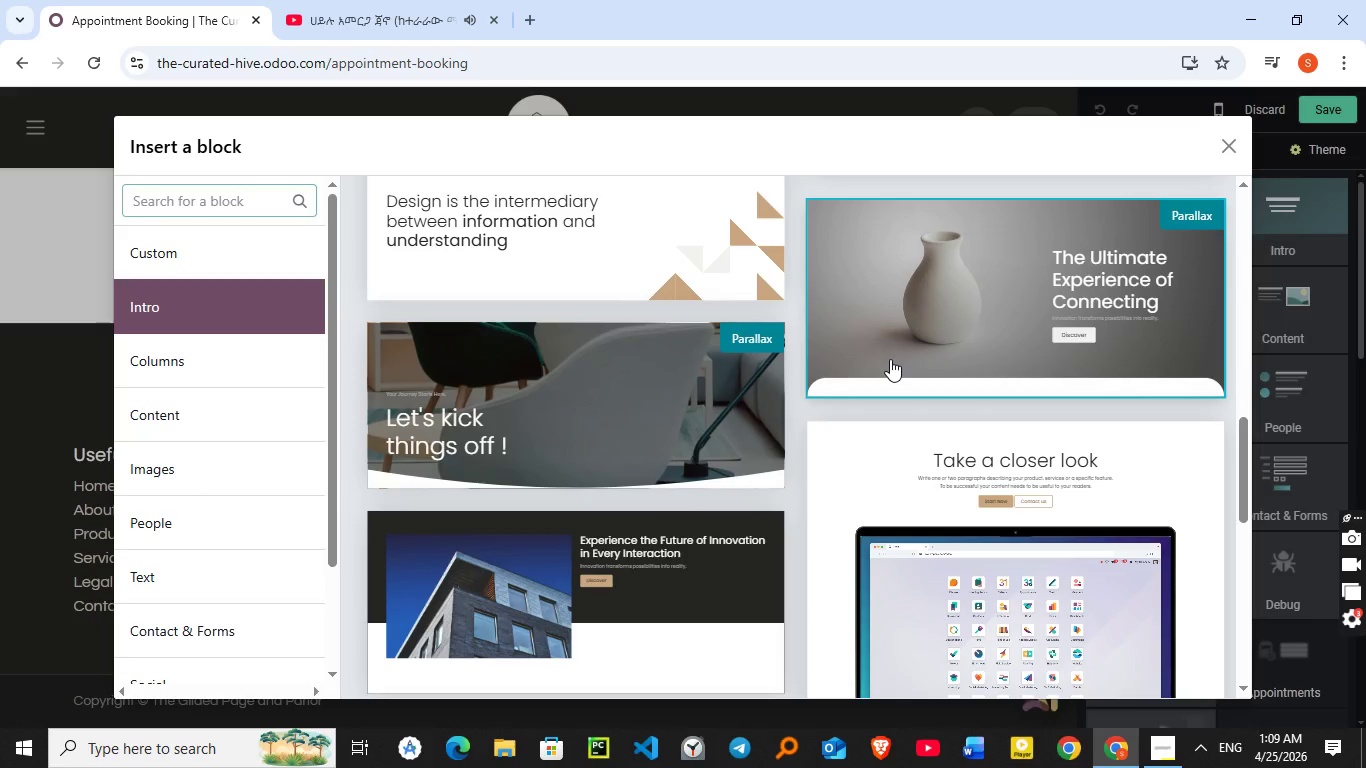 
left_click([993, 291])
 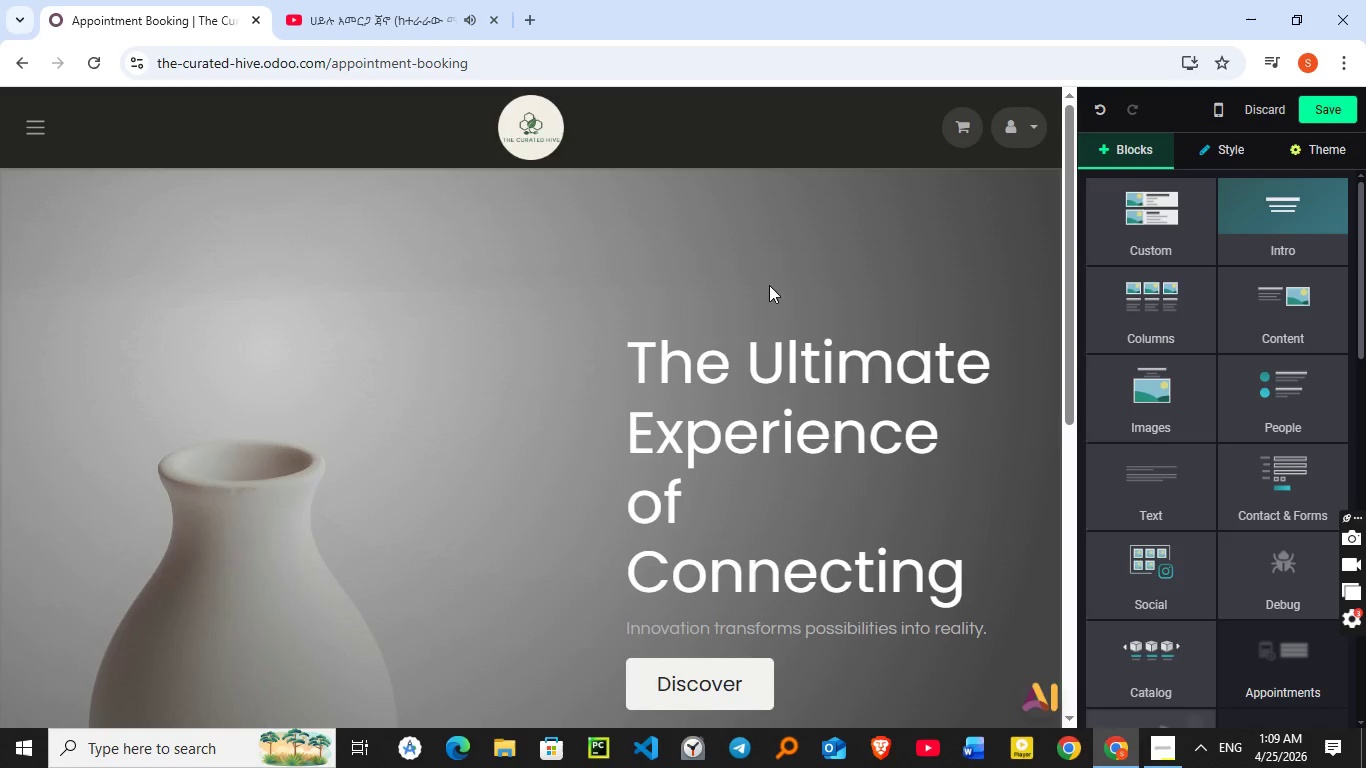 
scroll: coordinate [785, 279], scroll_direction: down, amount: 2.0
 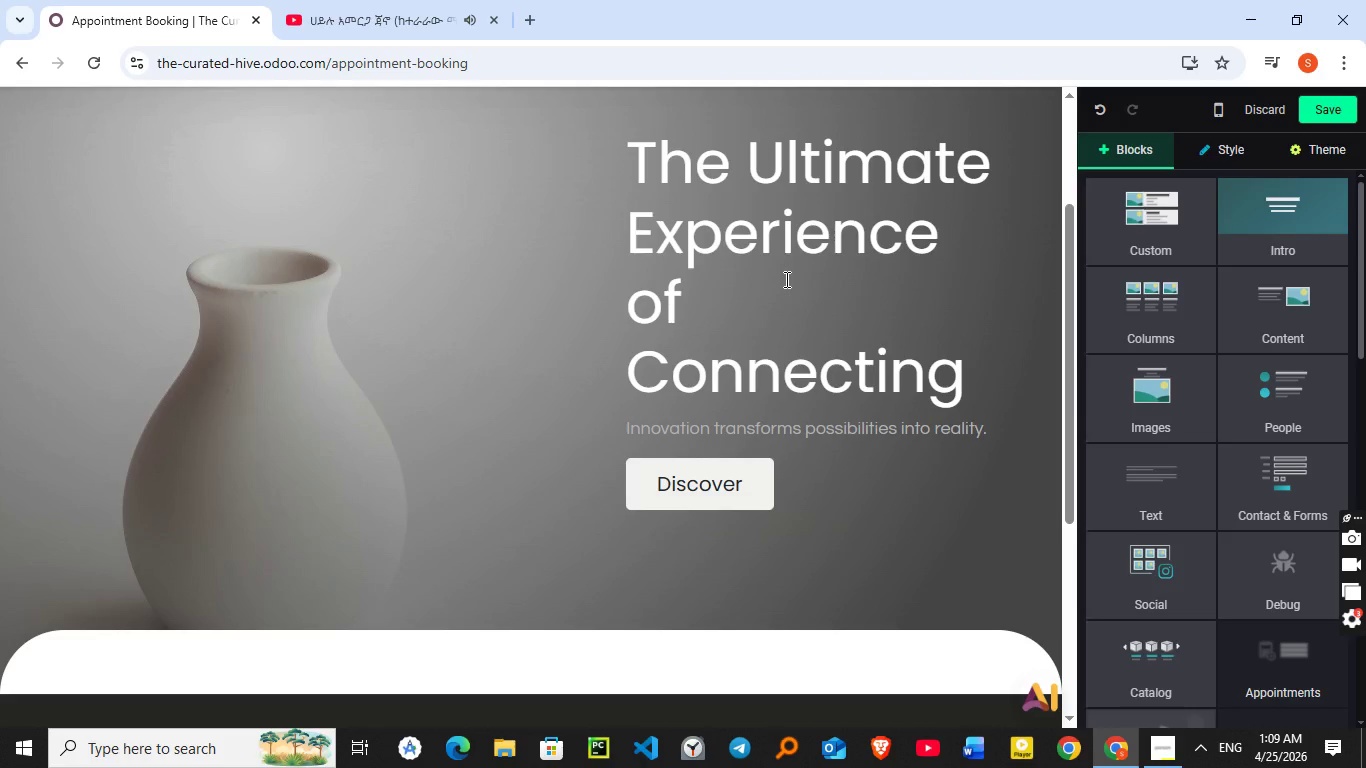 
scroll: coordinate [785, 279], scroll_direction: up, amount: 1.0
 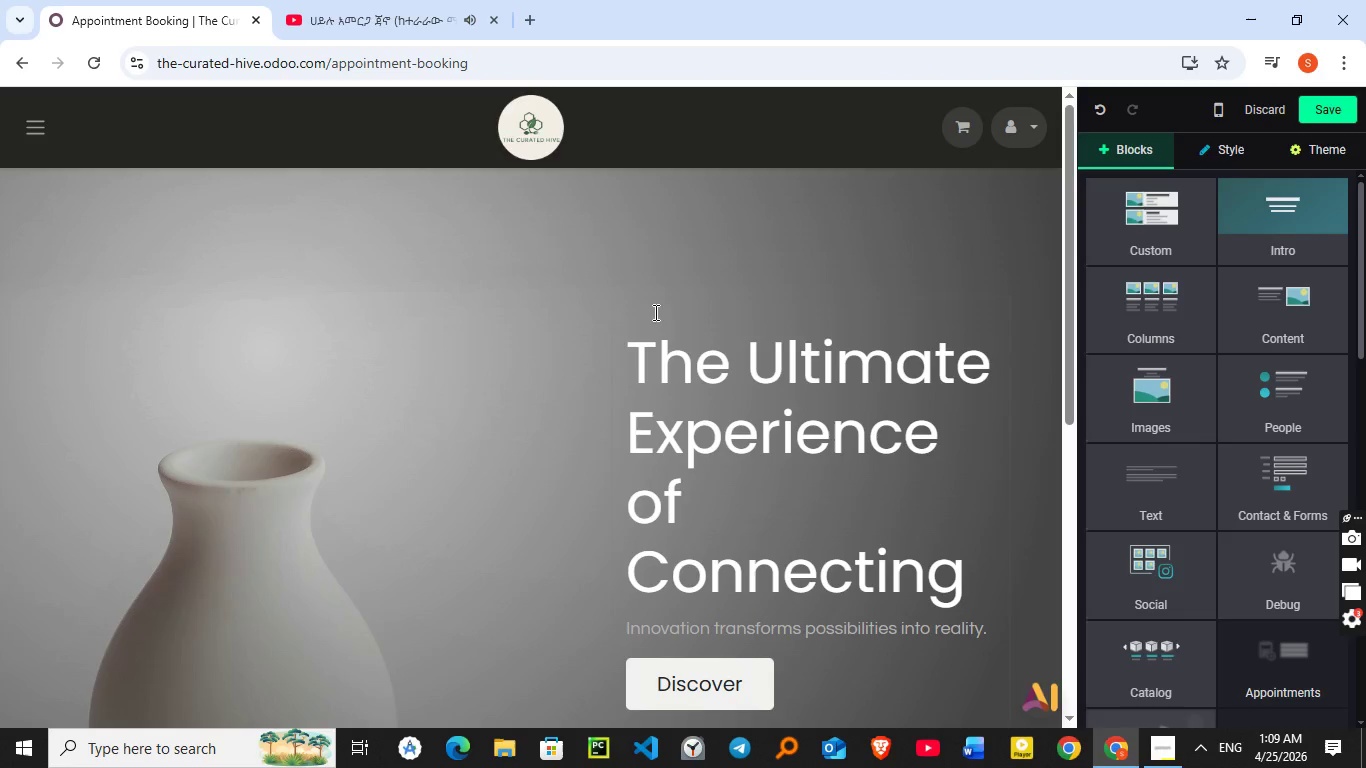 
left_click([621, 276])
 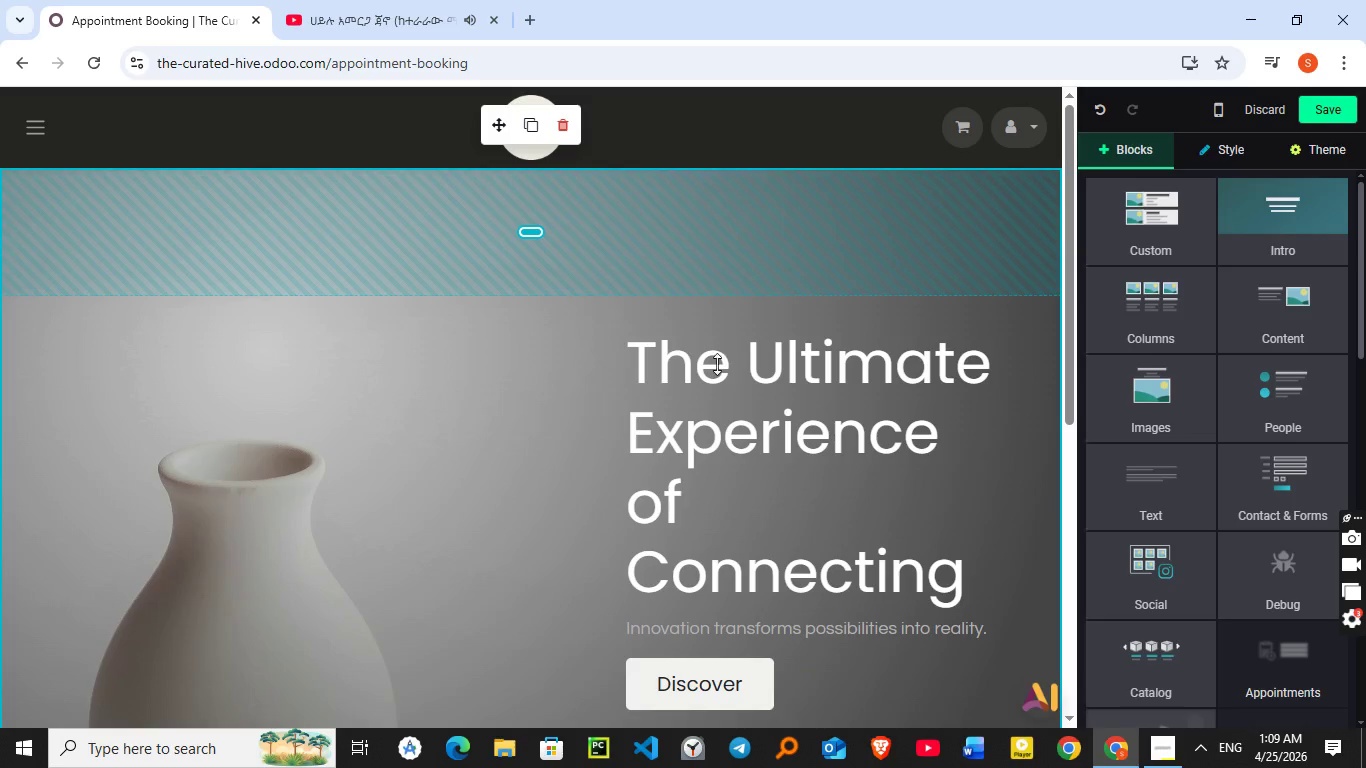 
double_click([715, 367])
 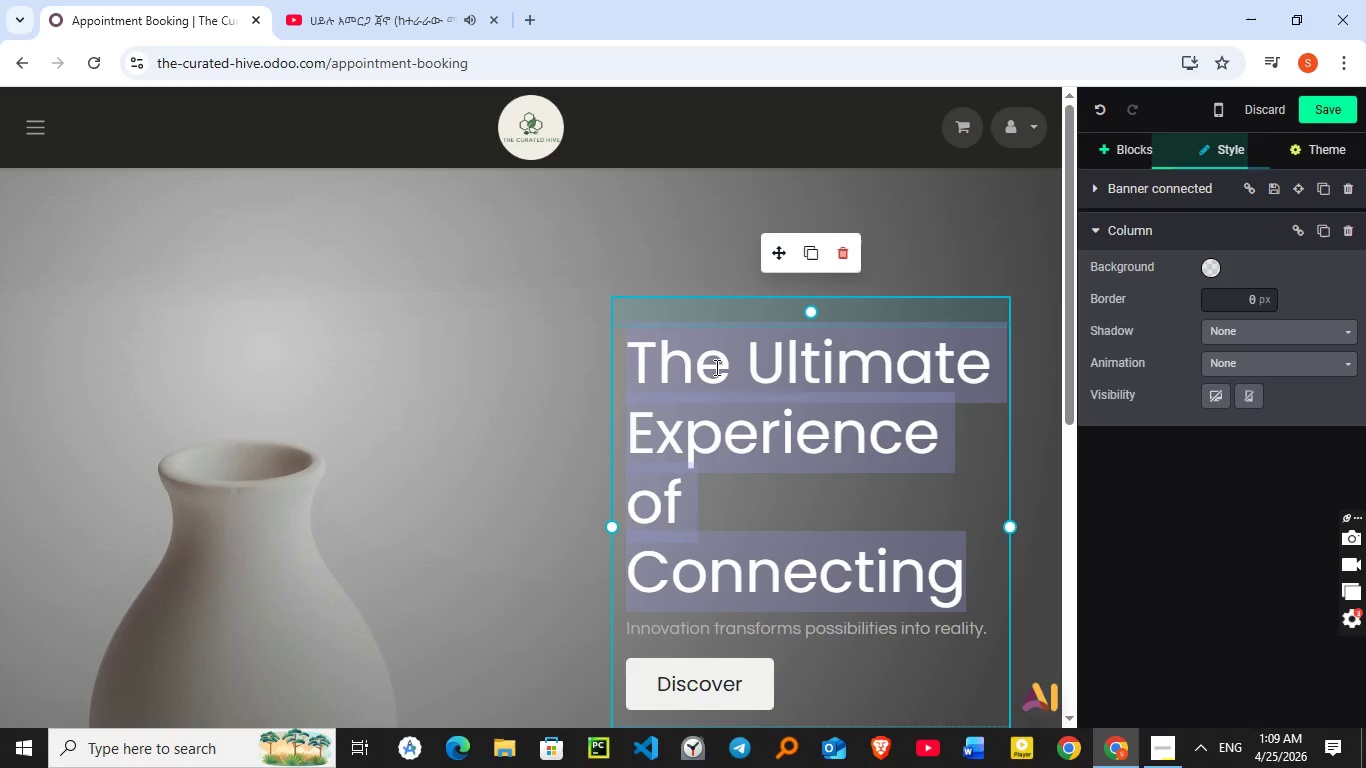 
triple_click([715, 367])
 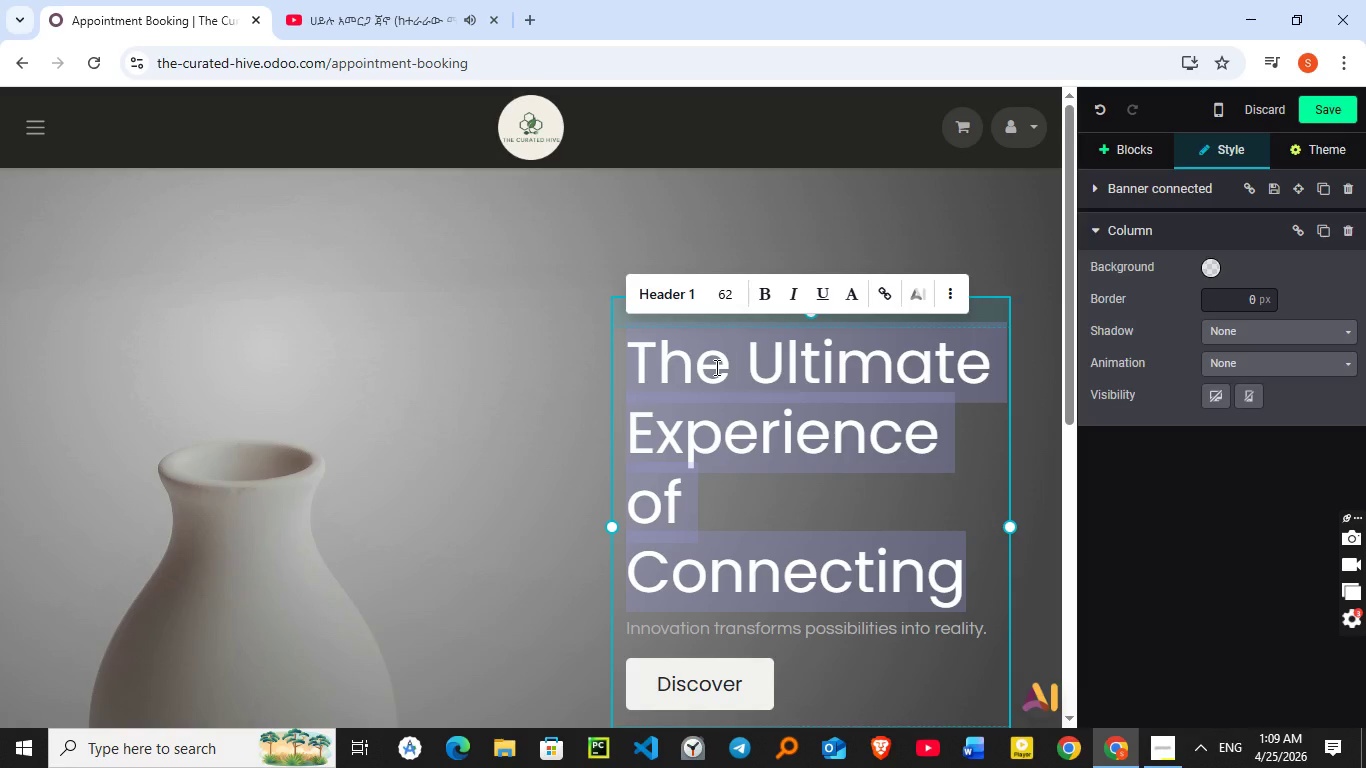 
type(Train Hard. Transform Faster)
 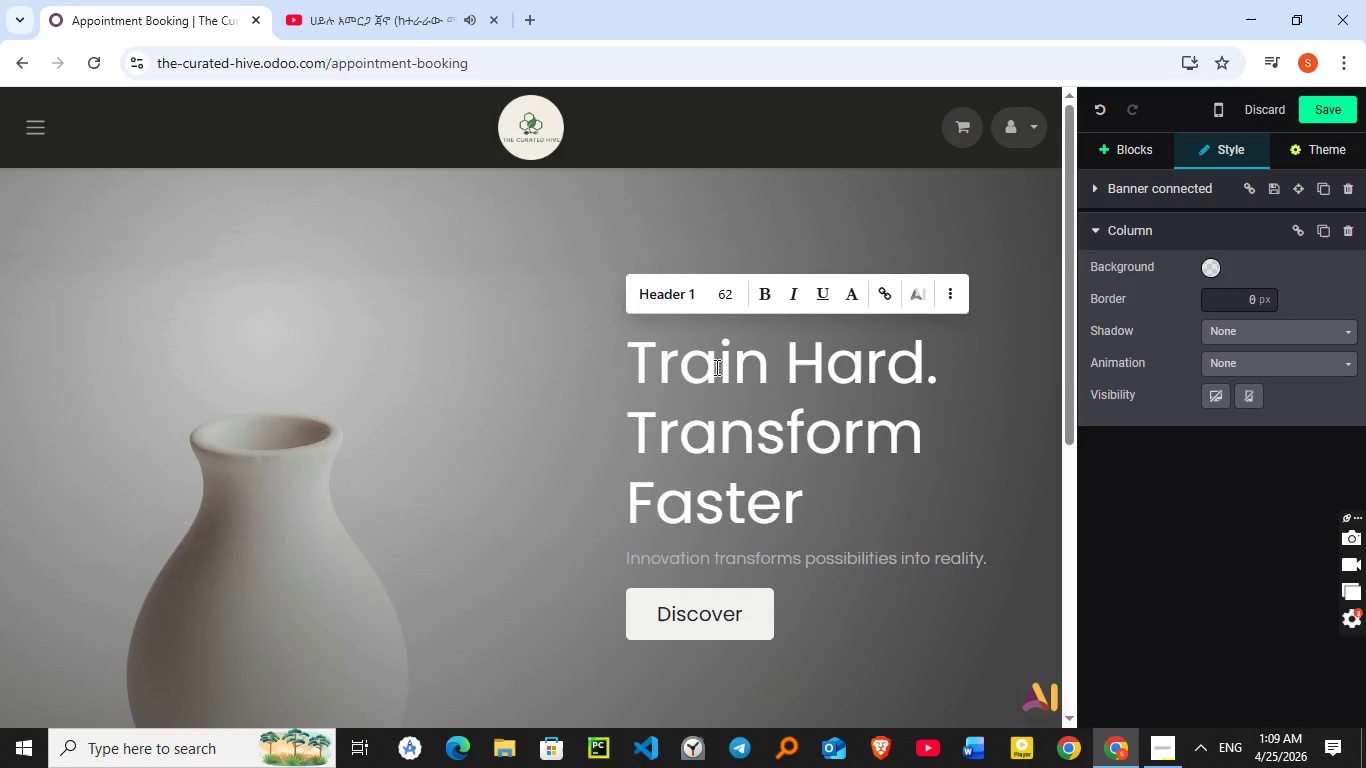 
wait(9.06)
 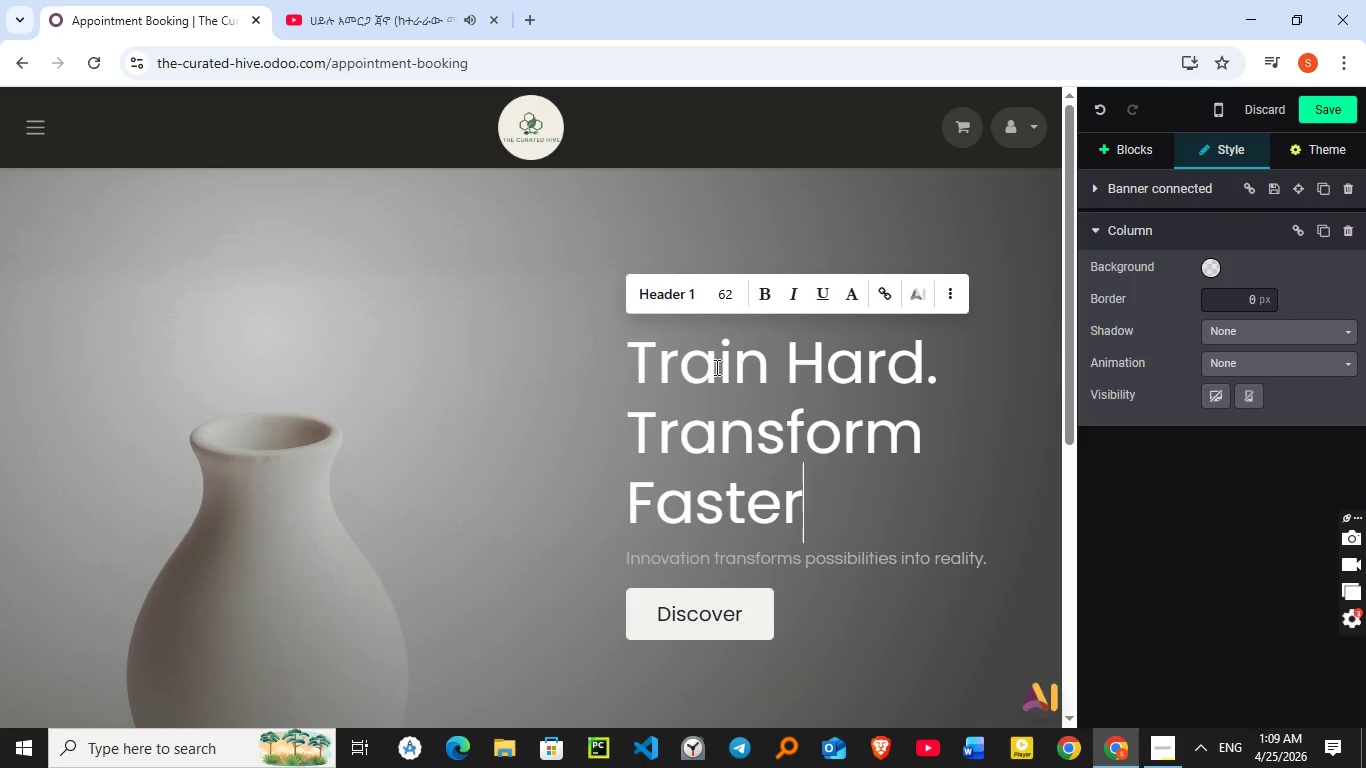 
double_click([742, 557])
 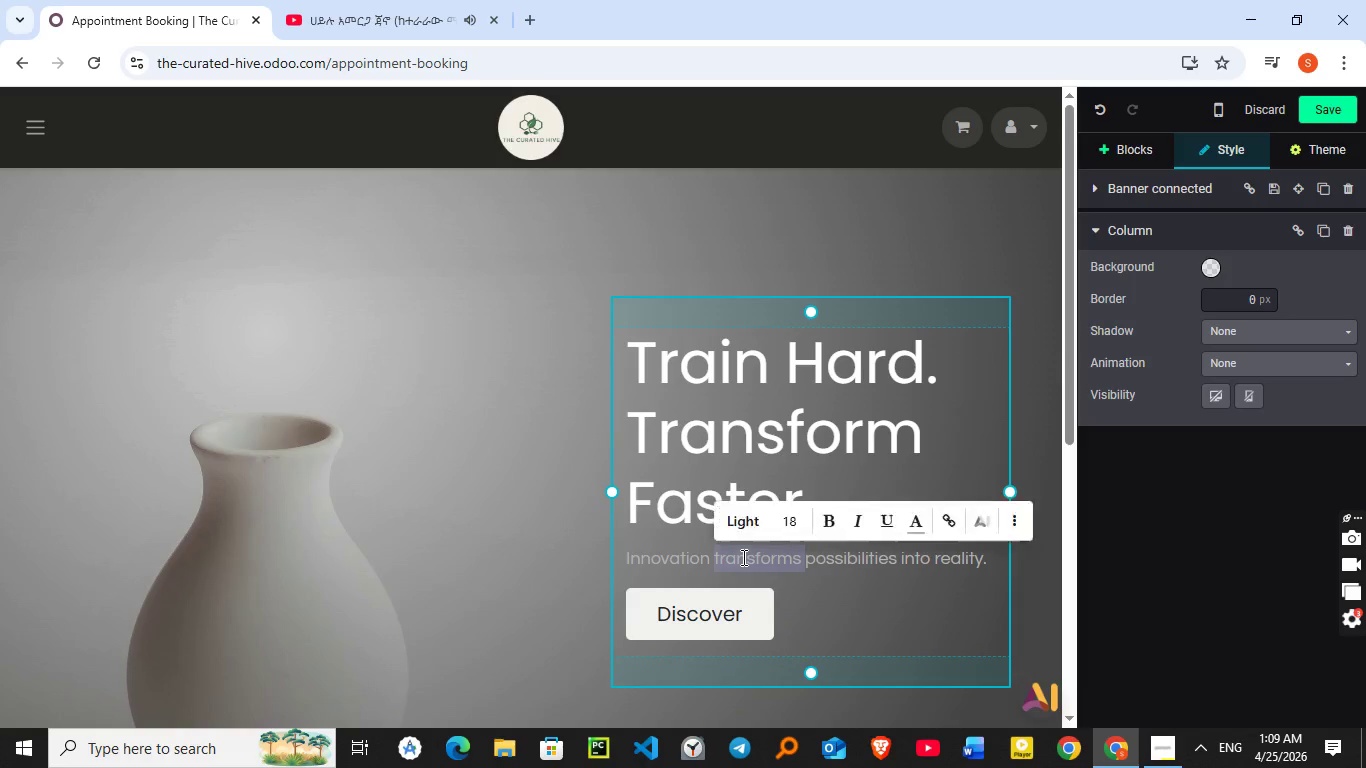 
triple_click([742, 557])
 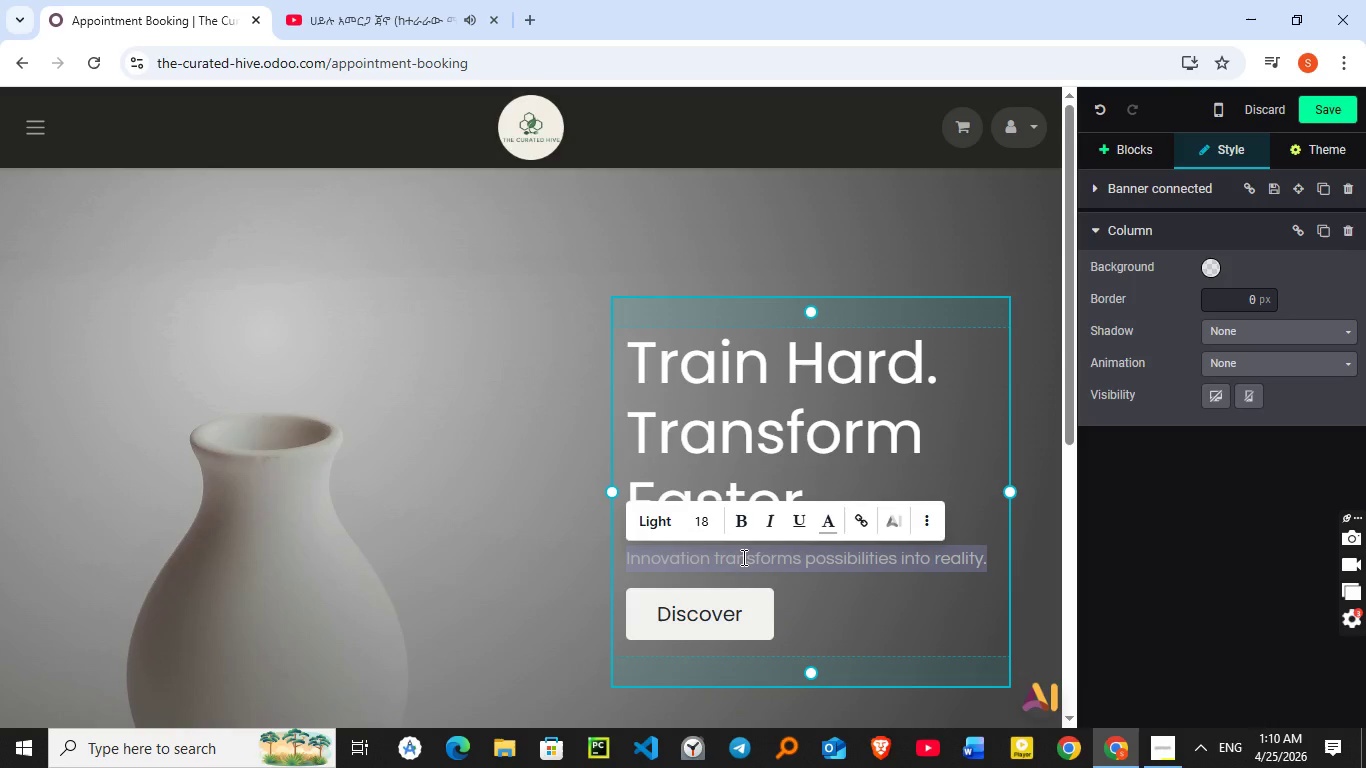 
wait(14.61)
 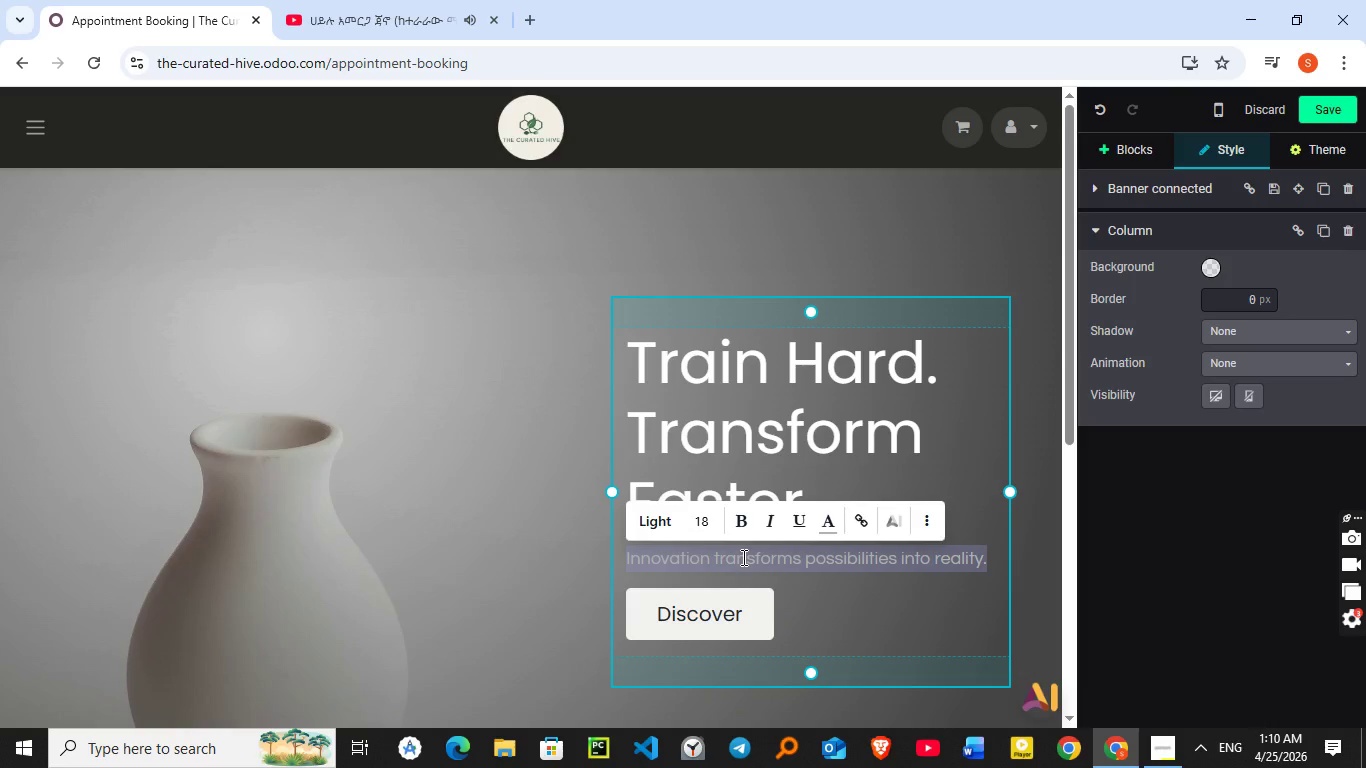 
type(Ioin Plusefit Stuf)
key(Backspace)
type(dio)
 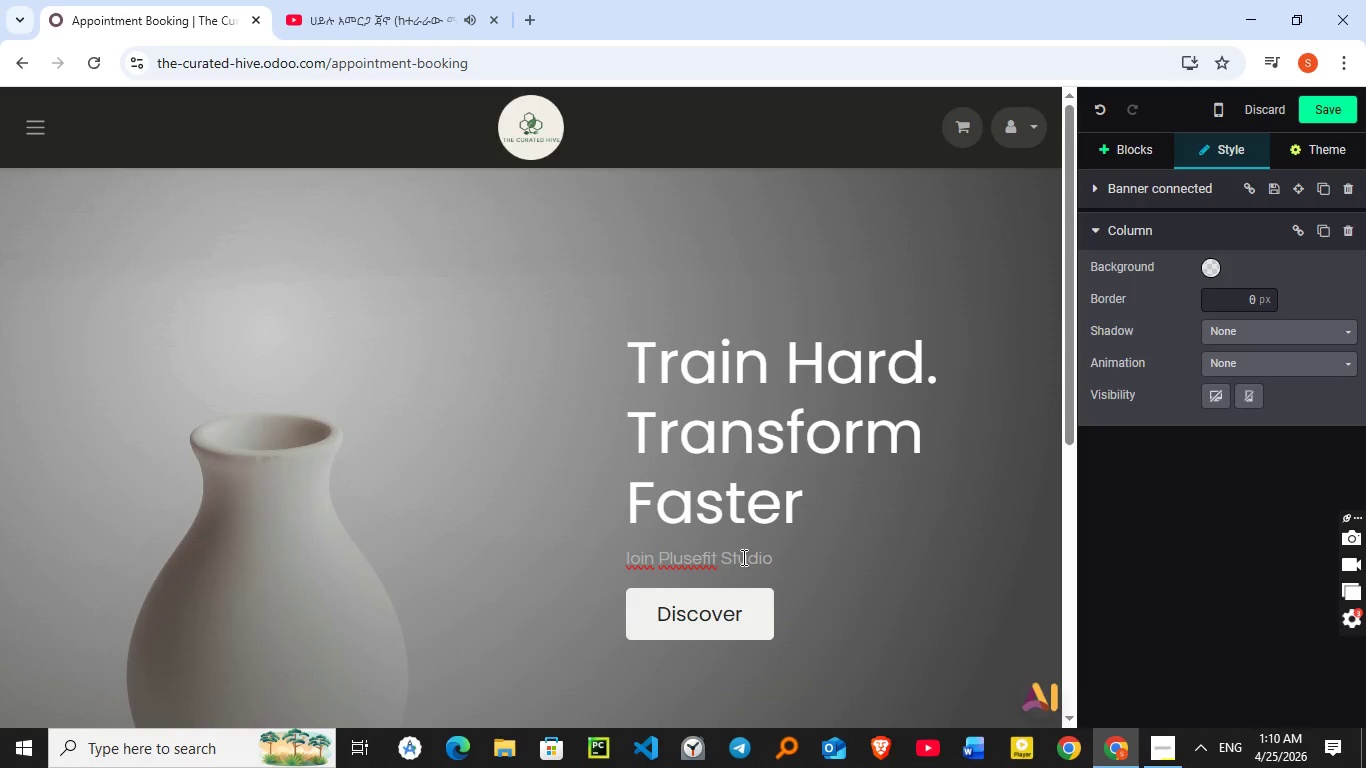 
wait(5.38)
 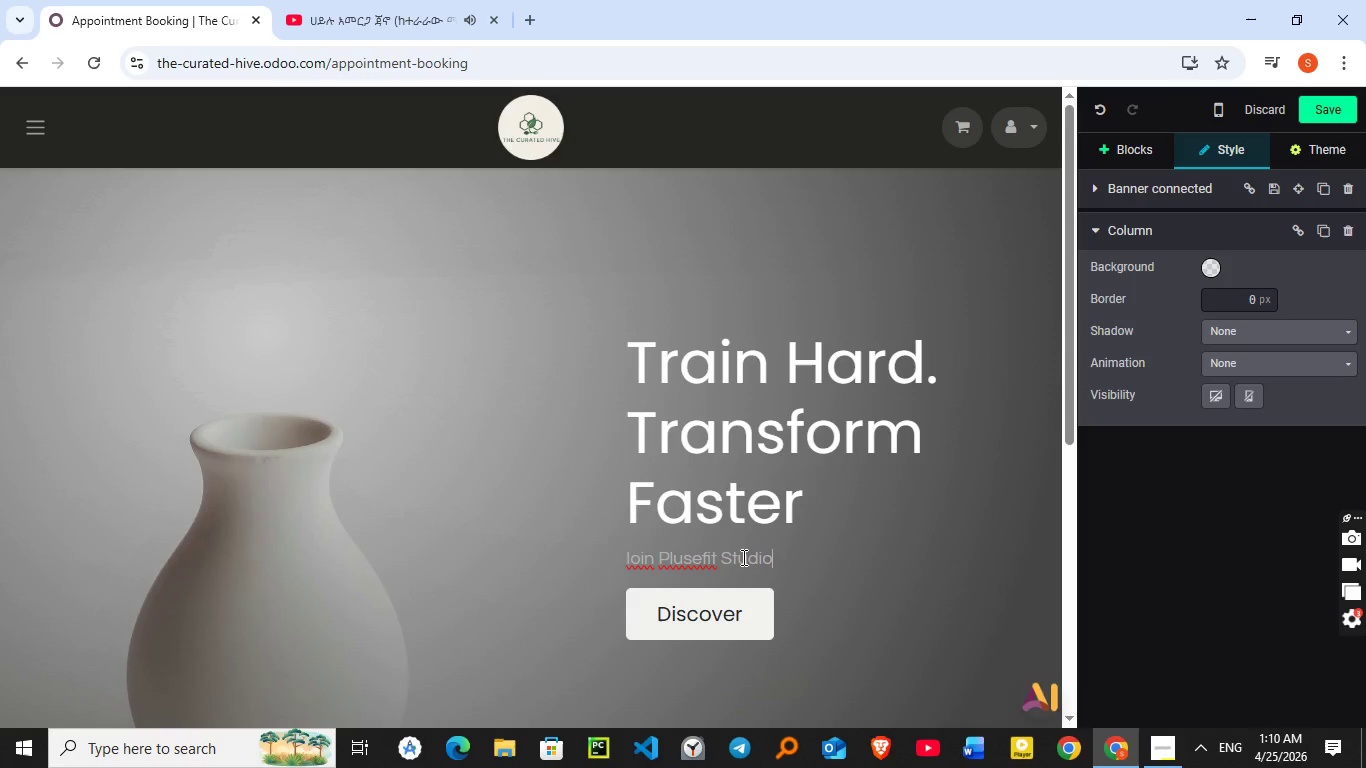 
key(ArrowLeft)
 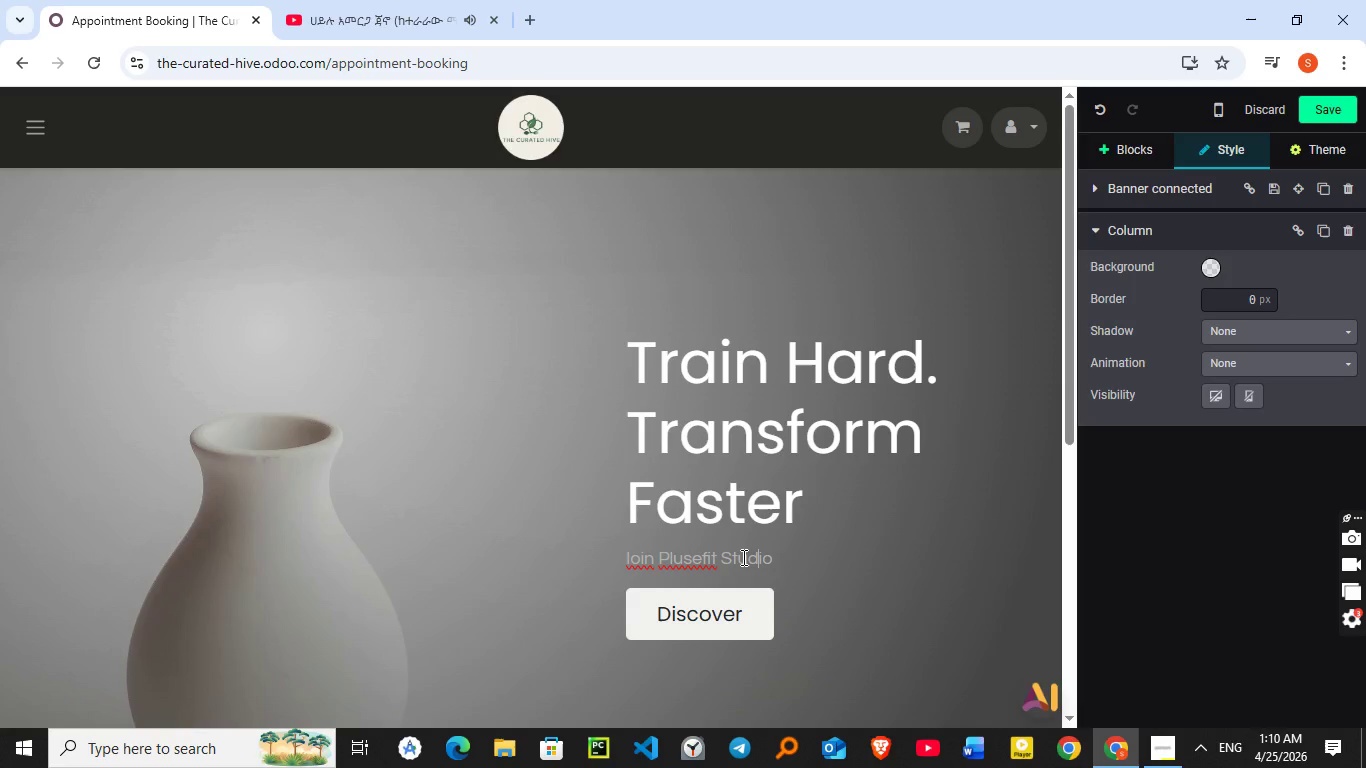 
key(ArrowLeft)
 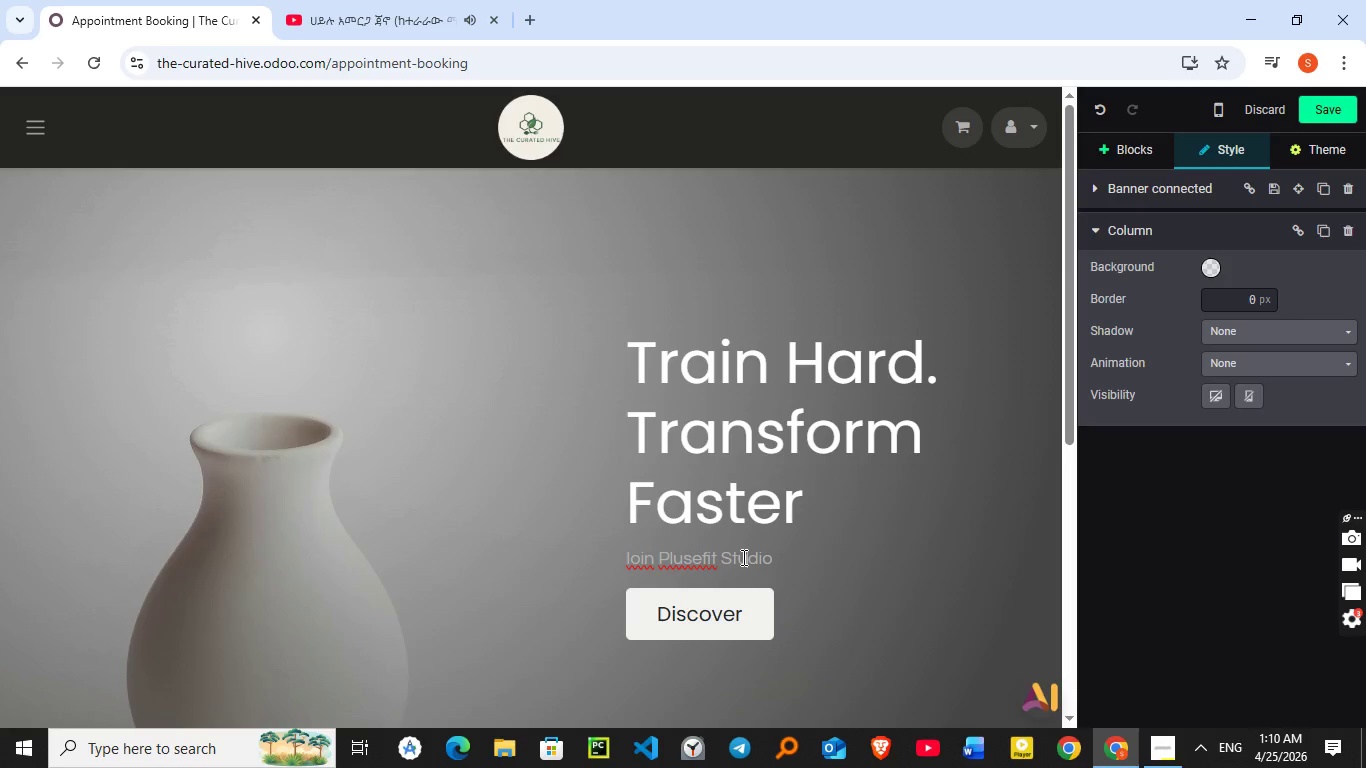 
key(ArrowLeft)
 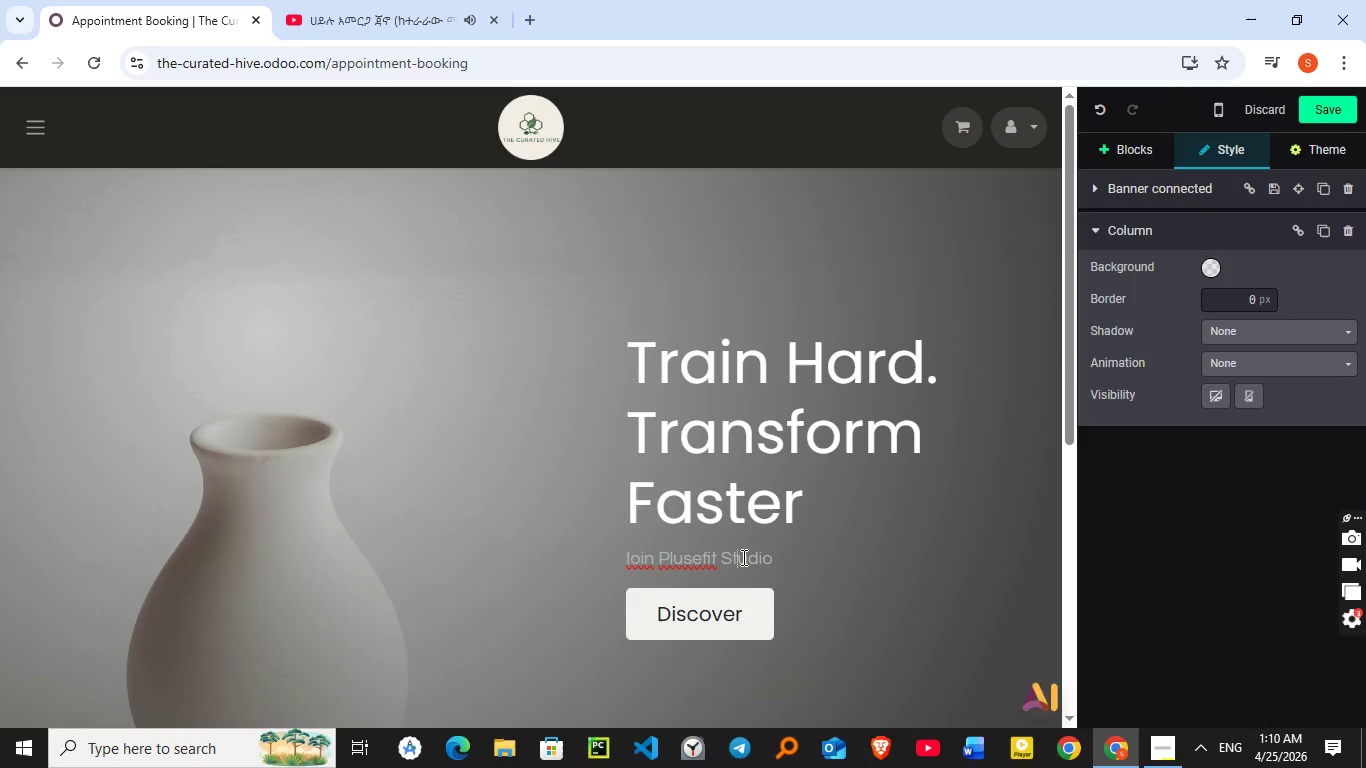 
key(ArrowLeft)
 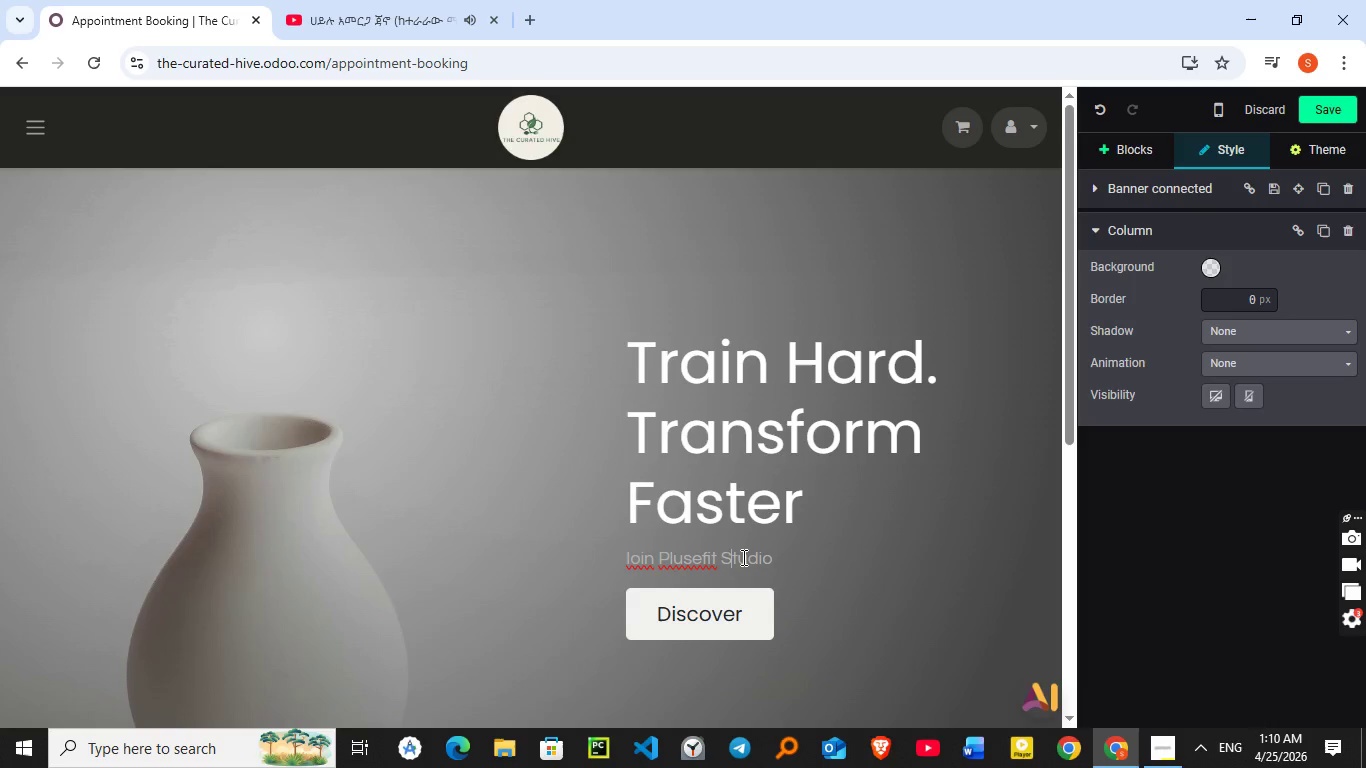 
key(ArrowLeft)
 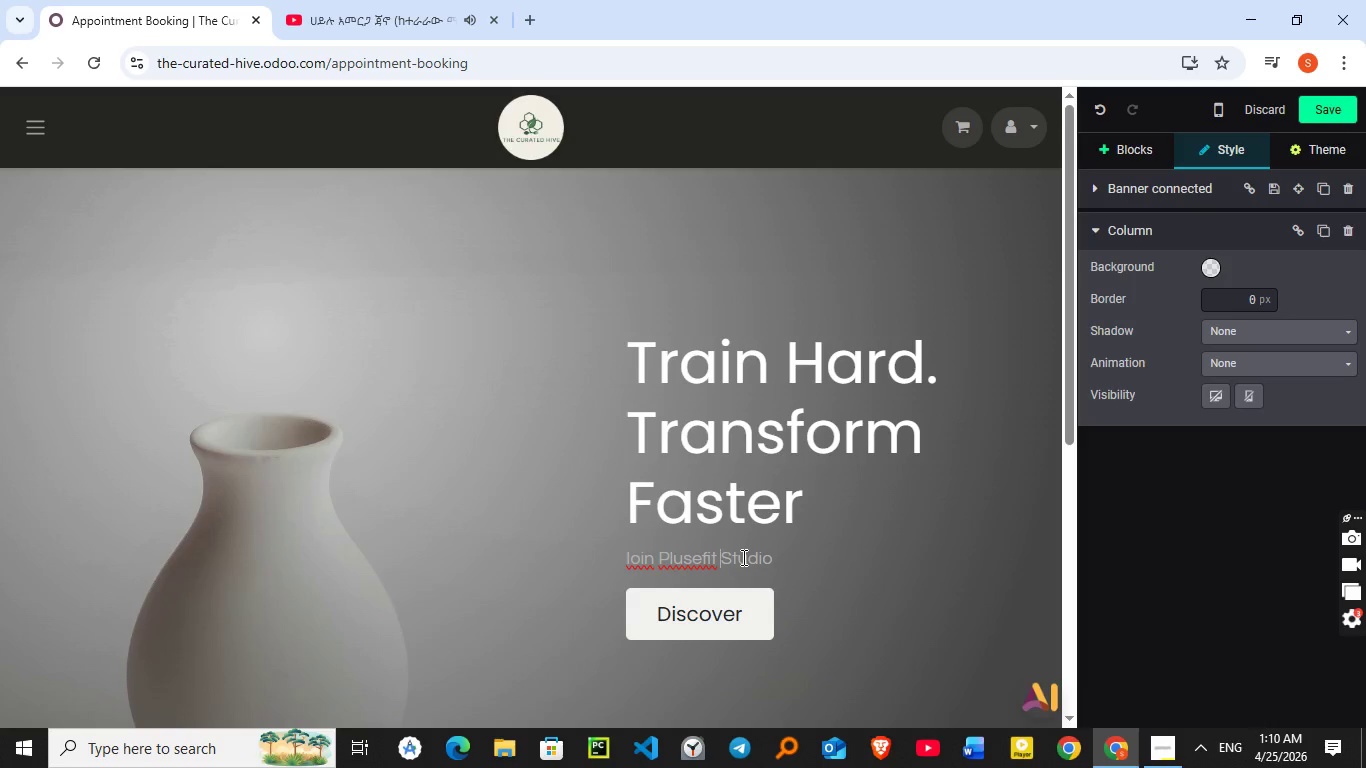 
key(ArrowLeft)
 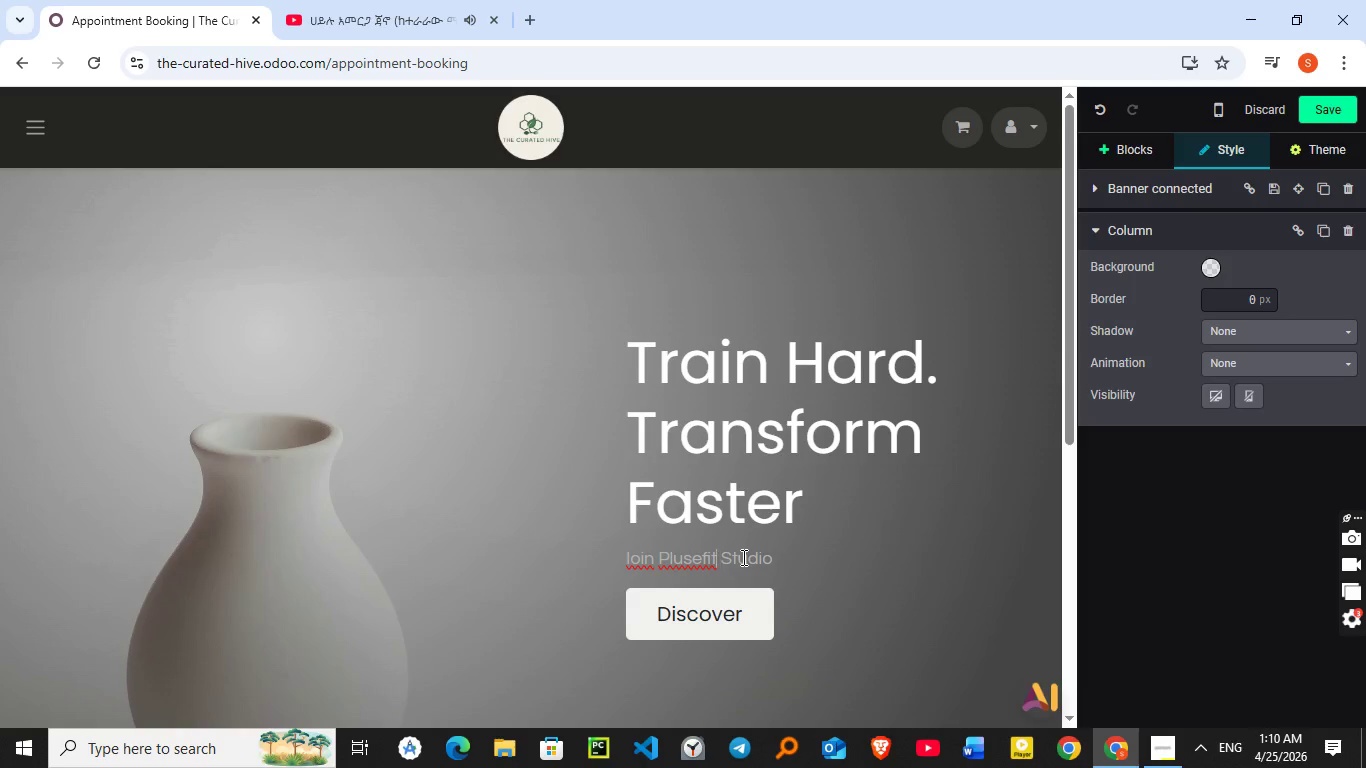 
key(ArrowLeft)
 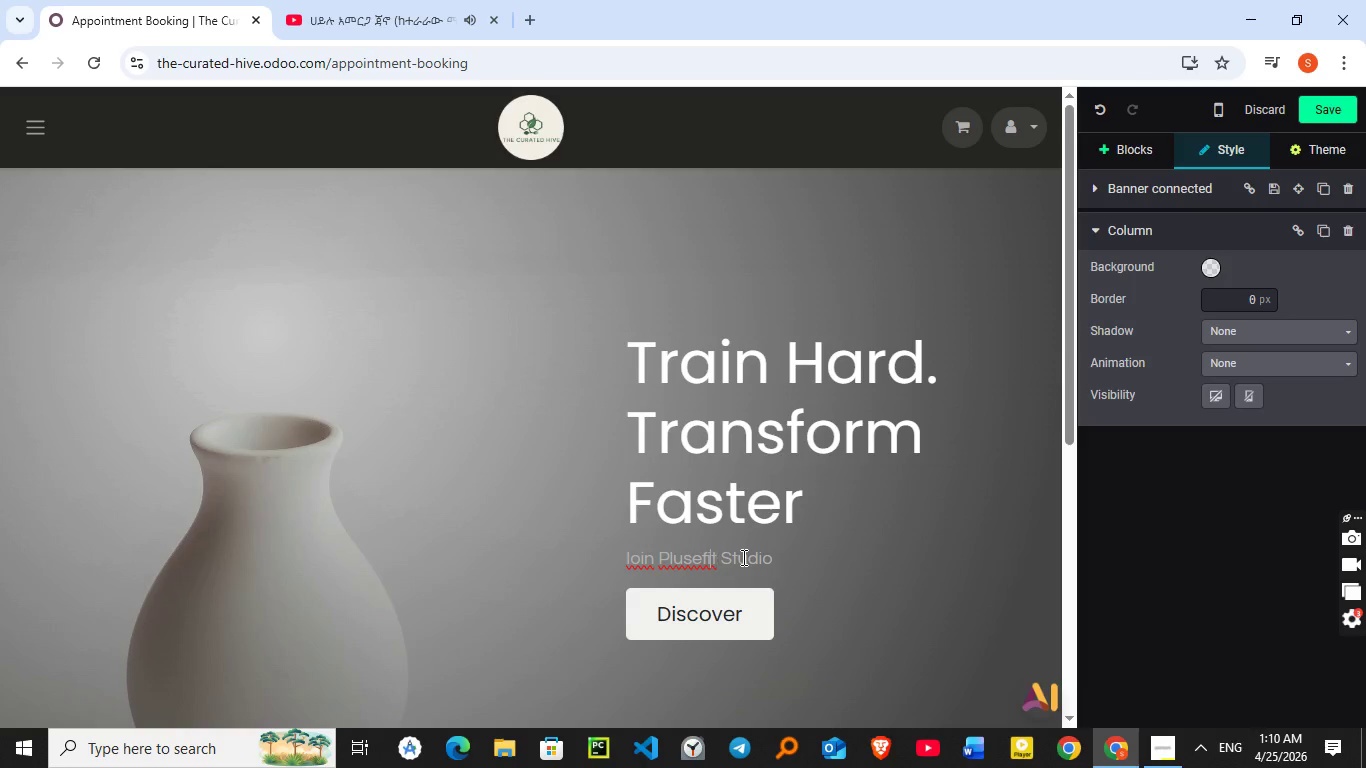 
key(ArrowLeft)
 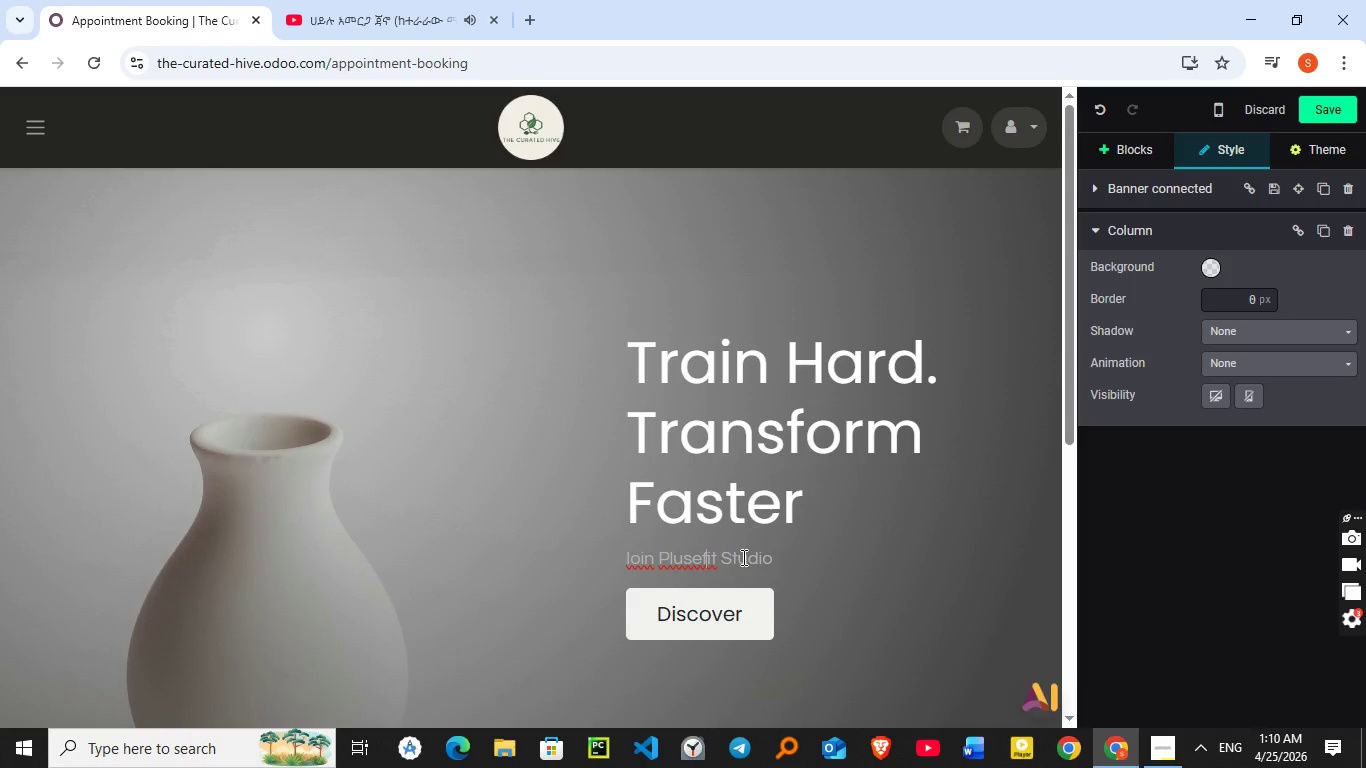 
key(ArrowLeft)
 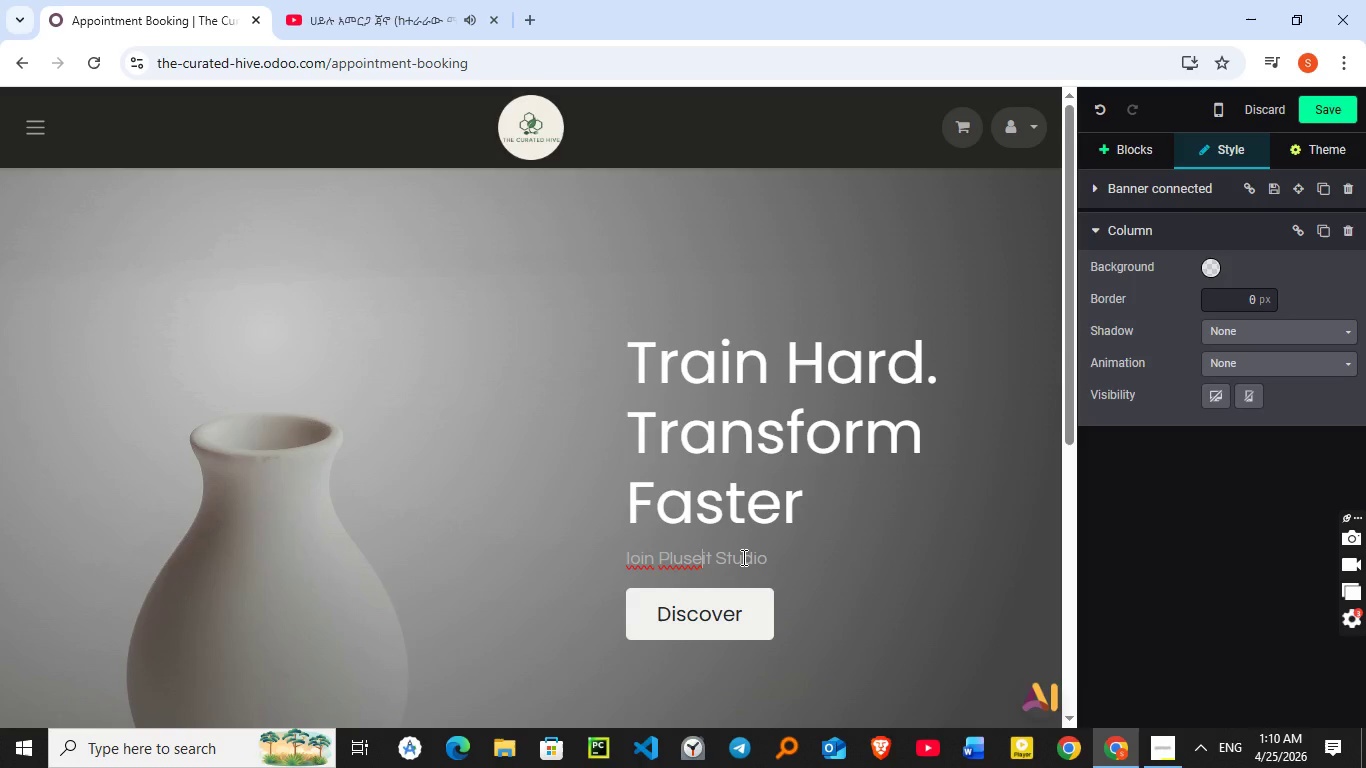 
key(Backspace)
 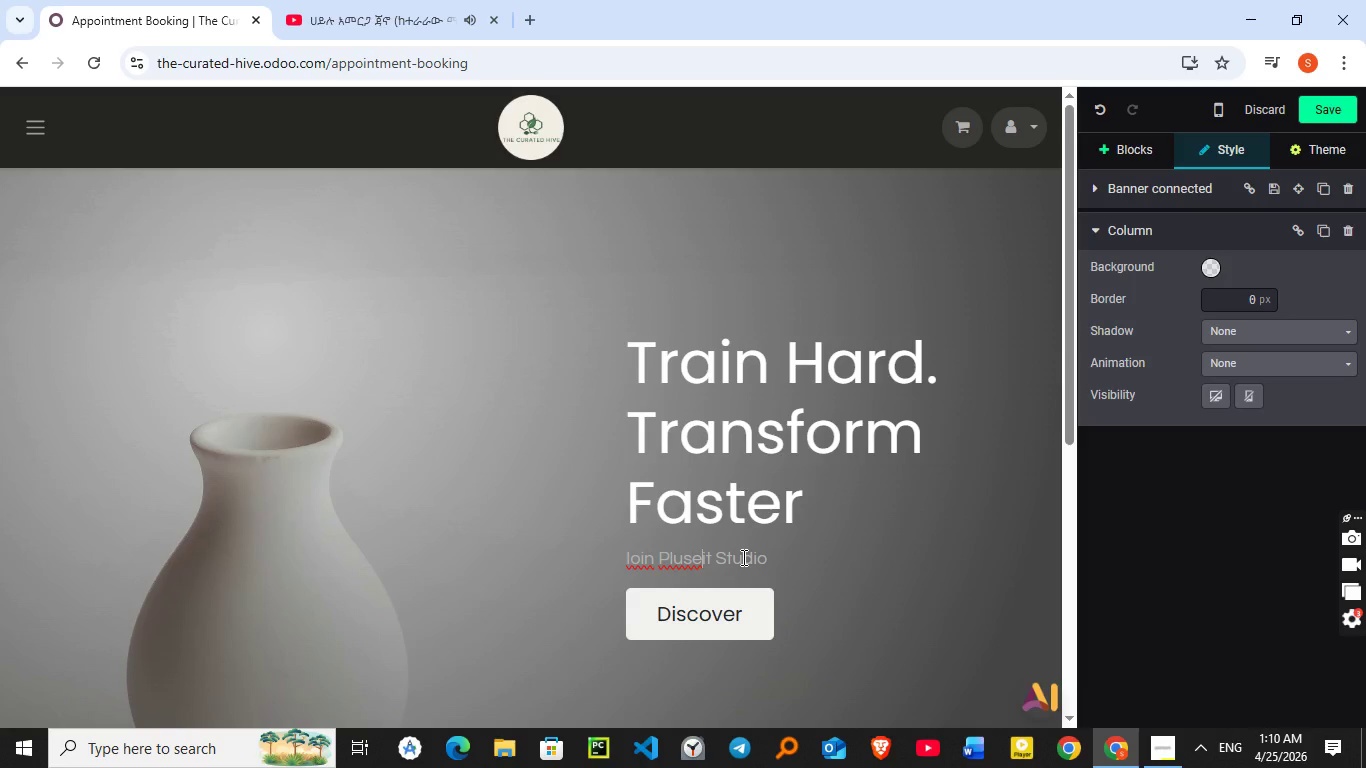 
hold_key(key=ShiftRight, duration=0.55)
 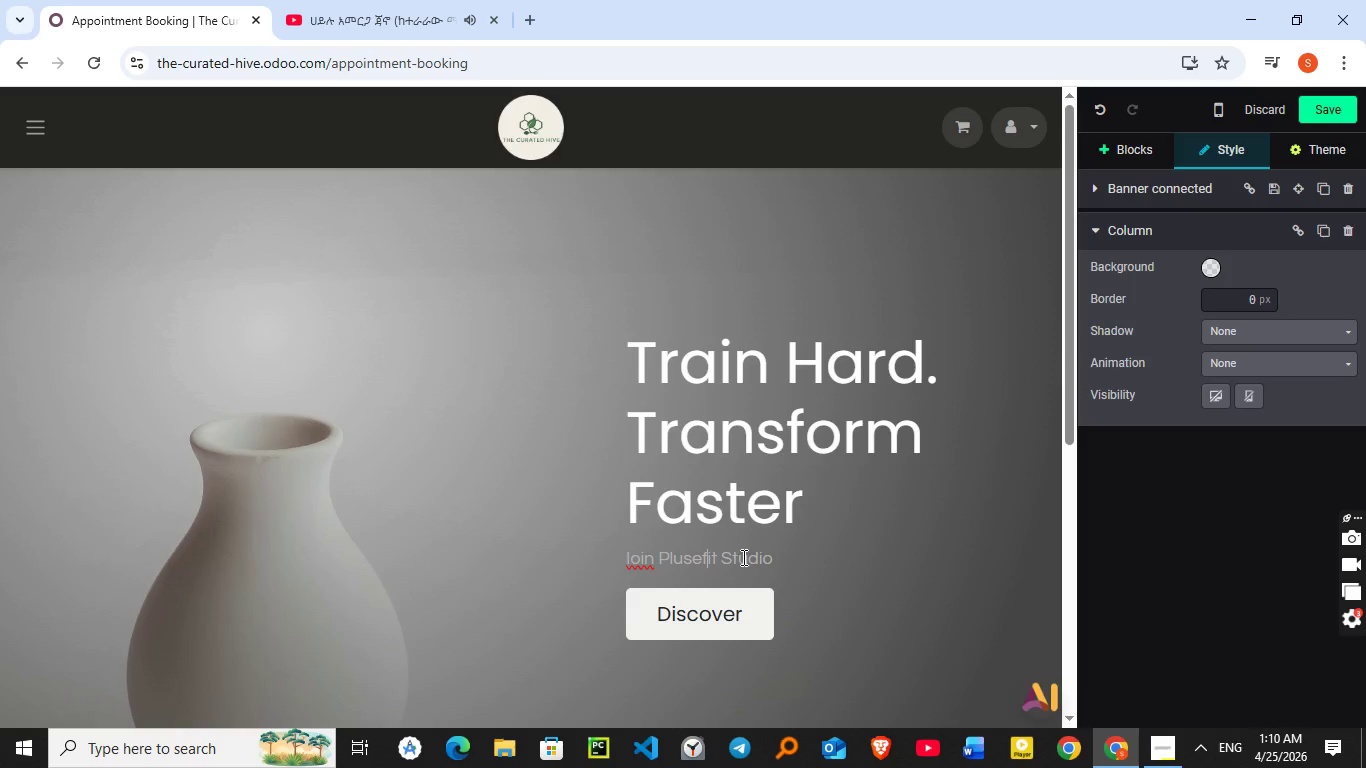 
key(F)
 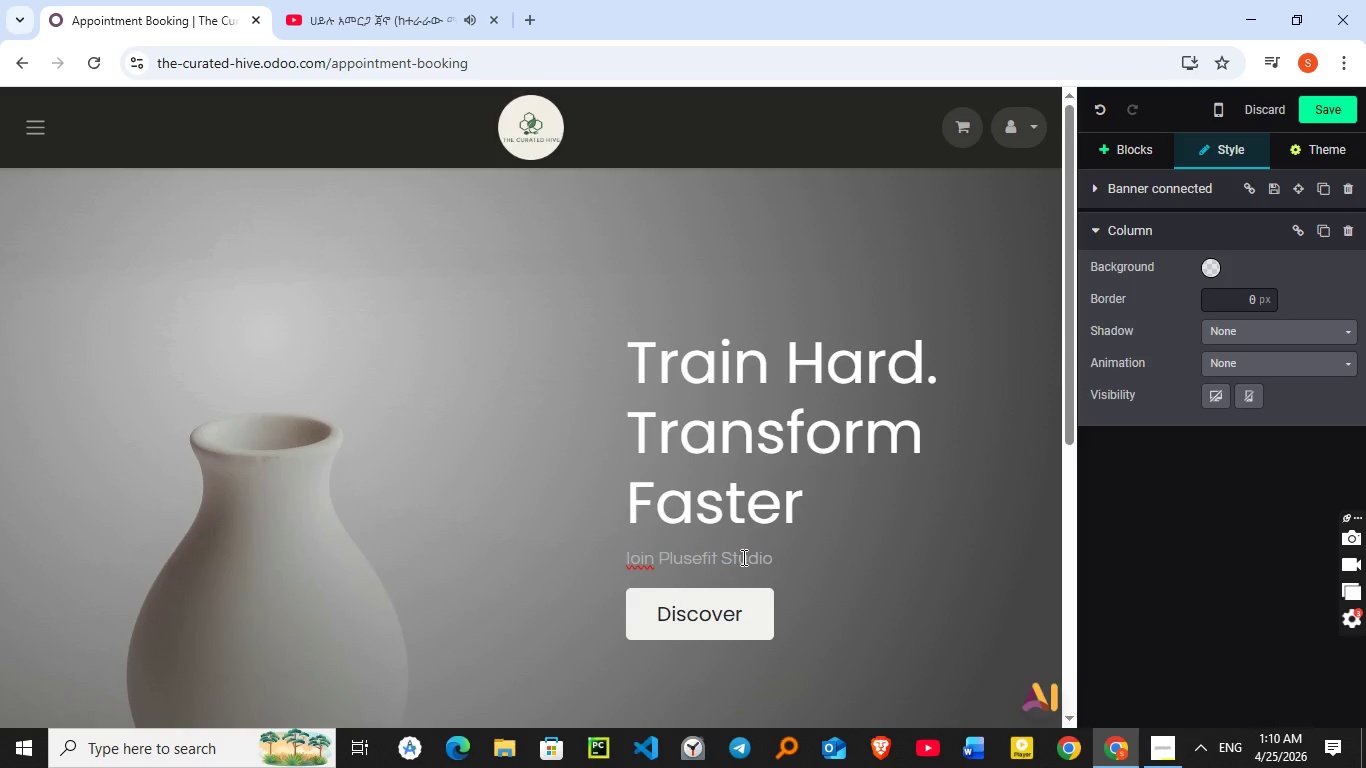 
key(Backspace)
 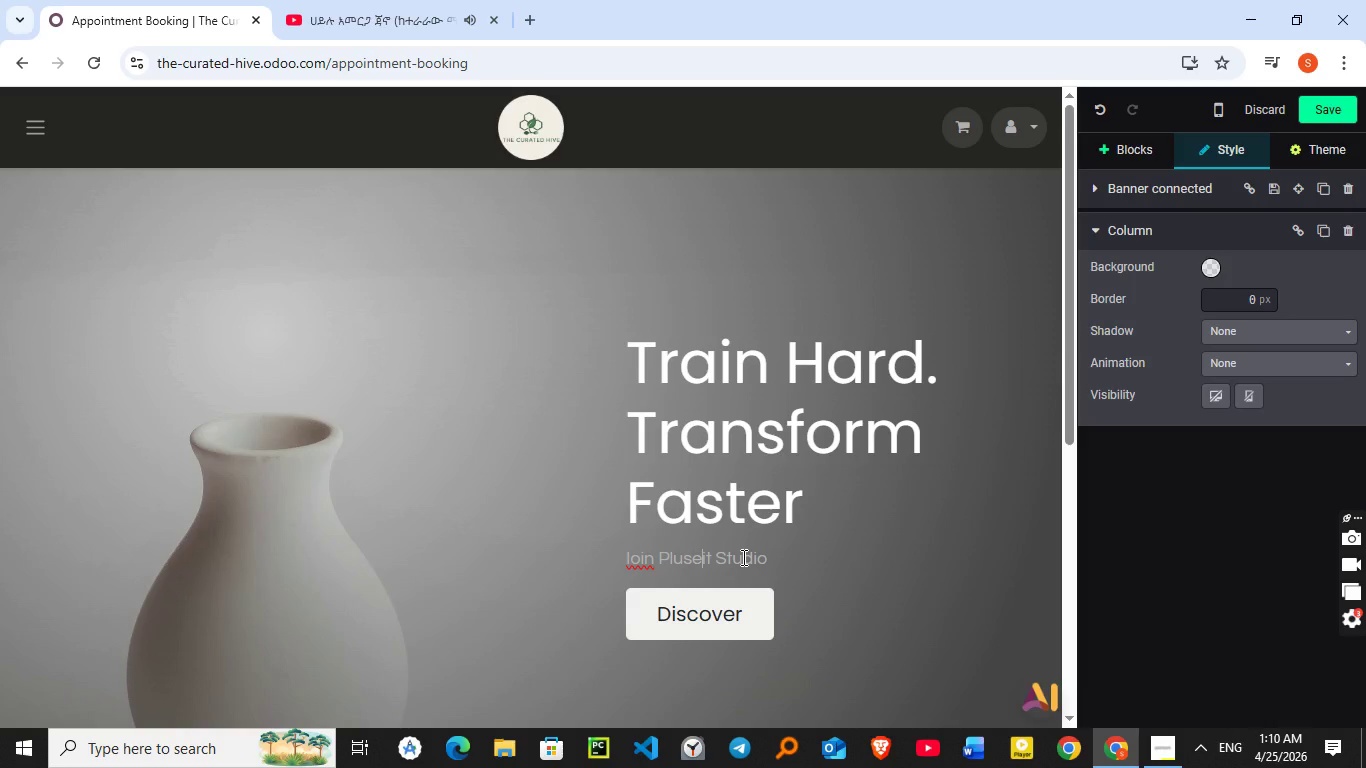 
key(Shift+F)
 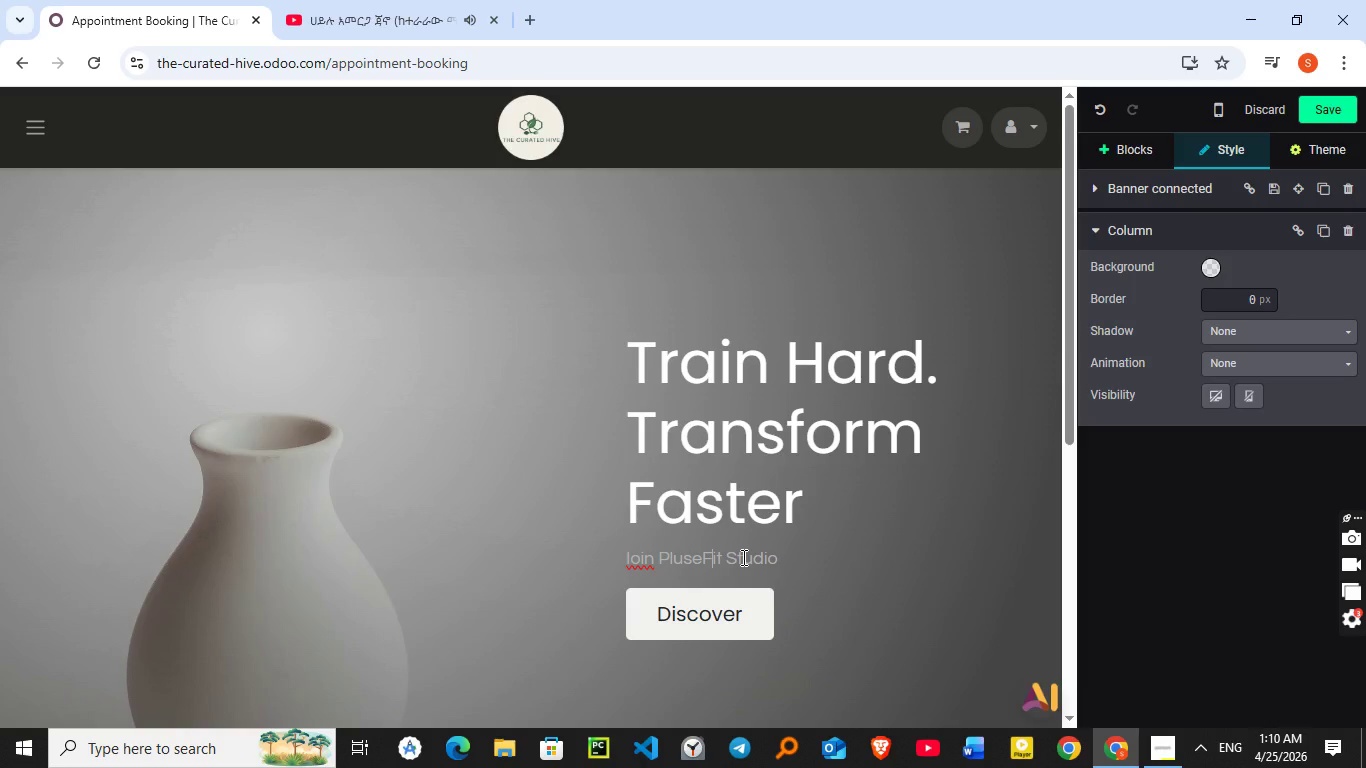 
hold_key(key=ArrowLeft, duration=0.58)
 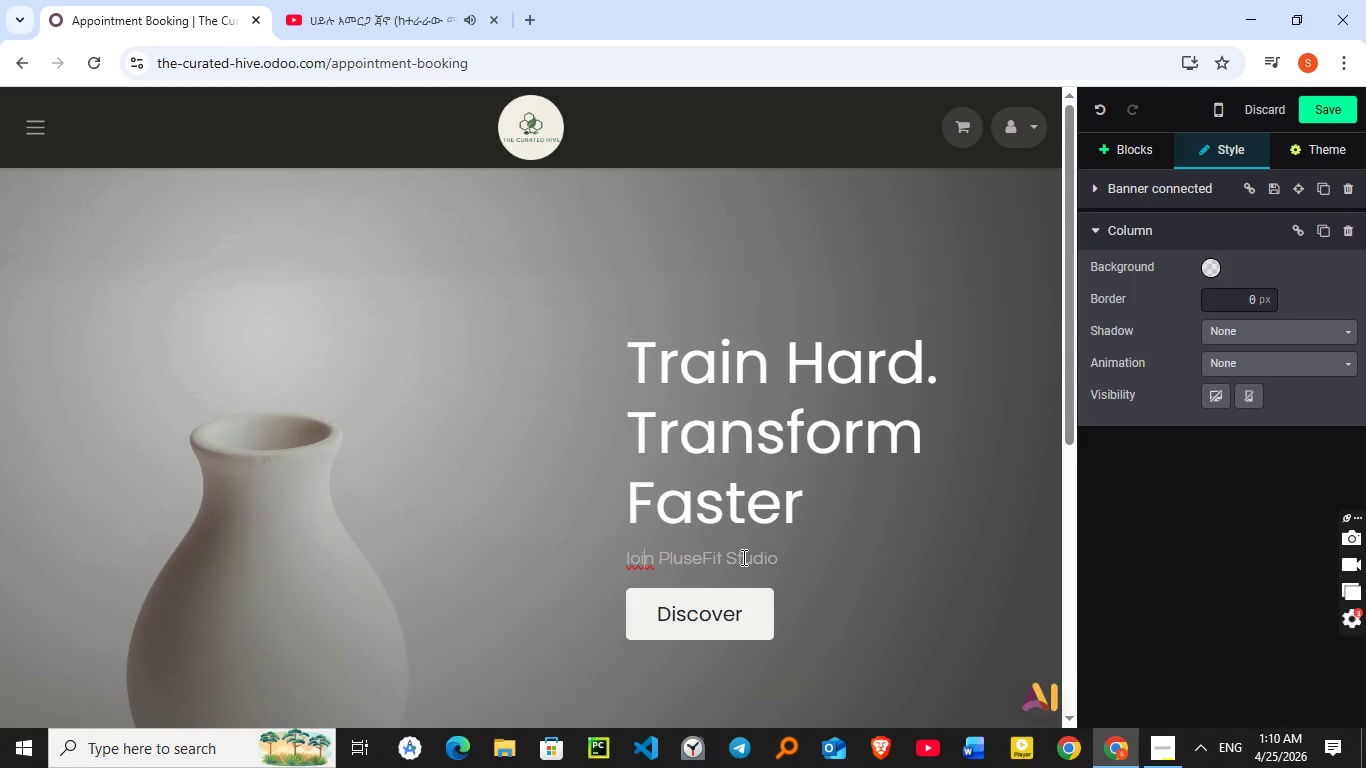 
key(ArrowLeft)
 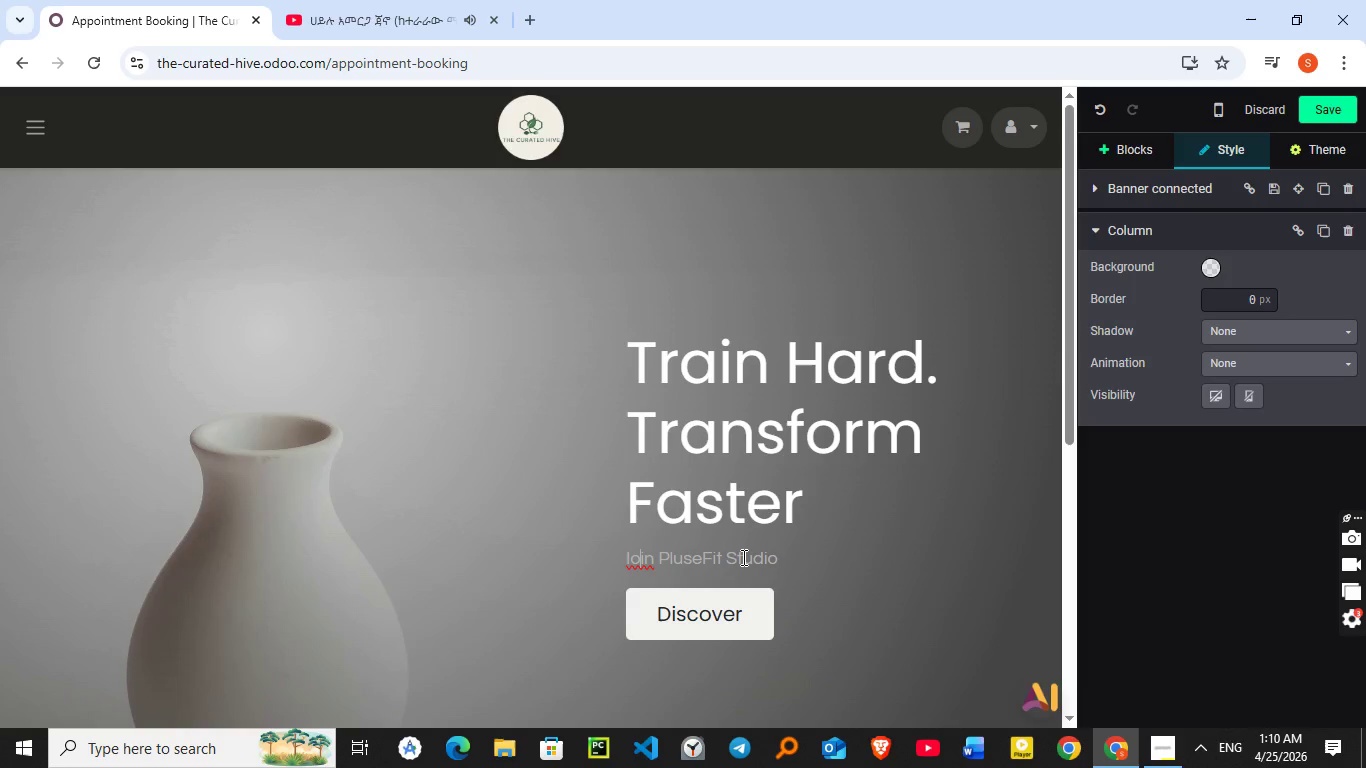 
key(ArrowLeft)
 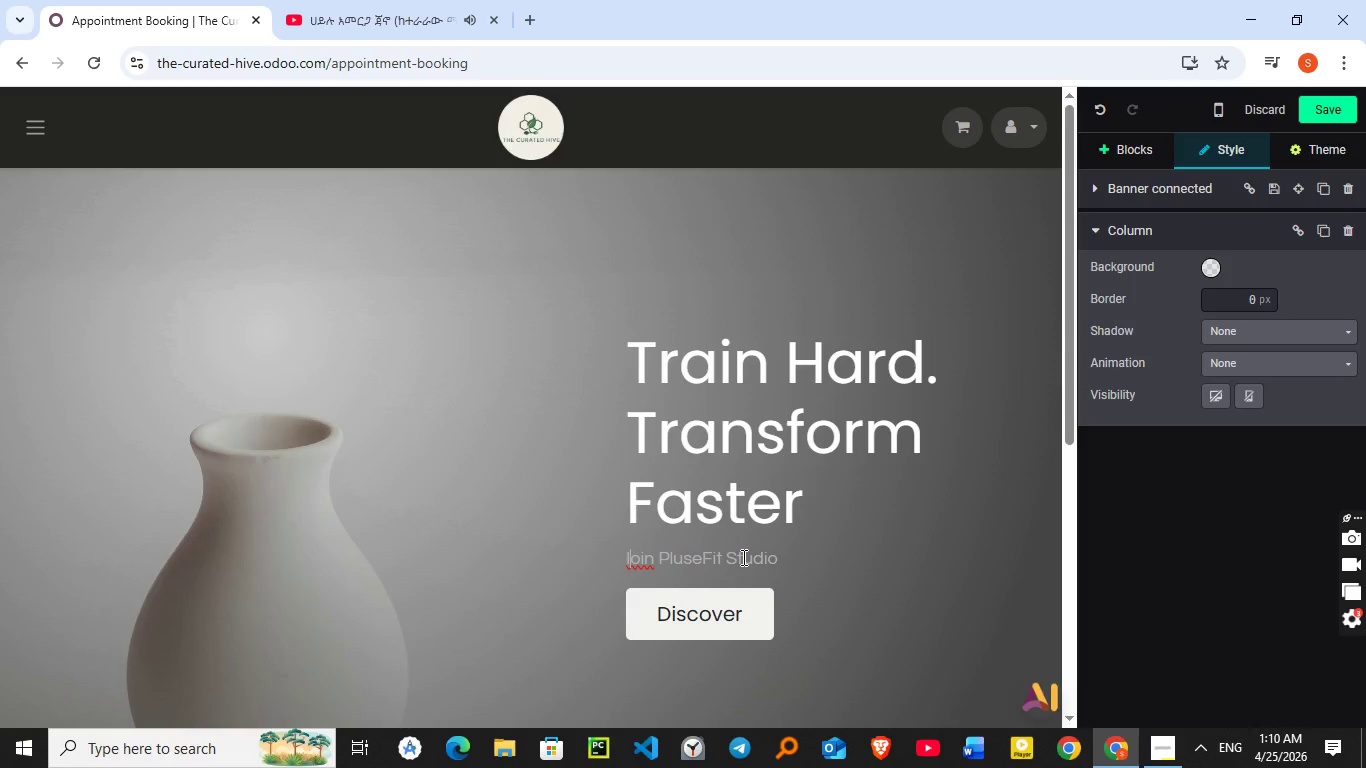 
key(ArrowLeft)
 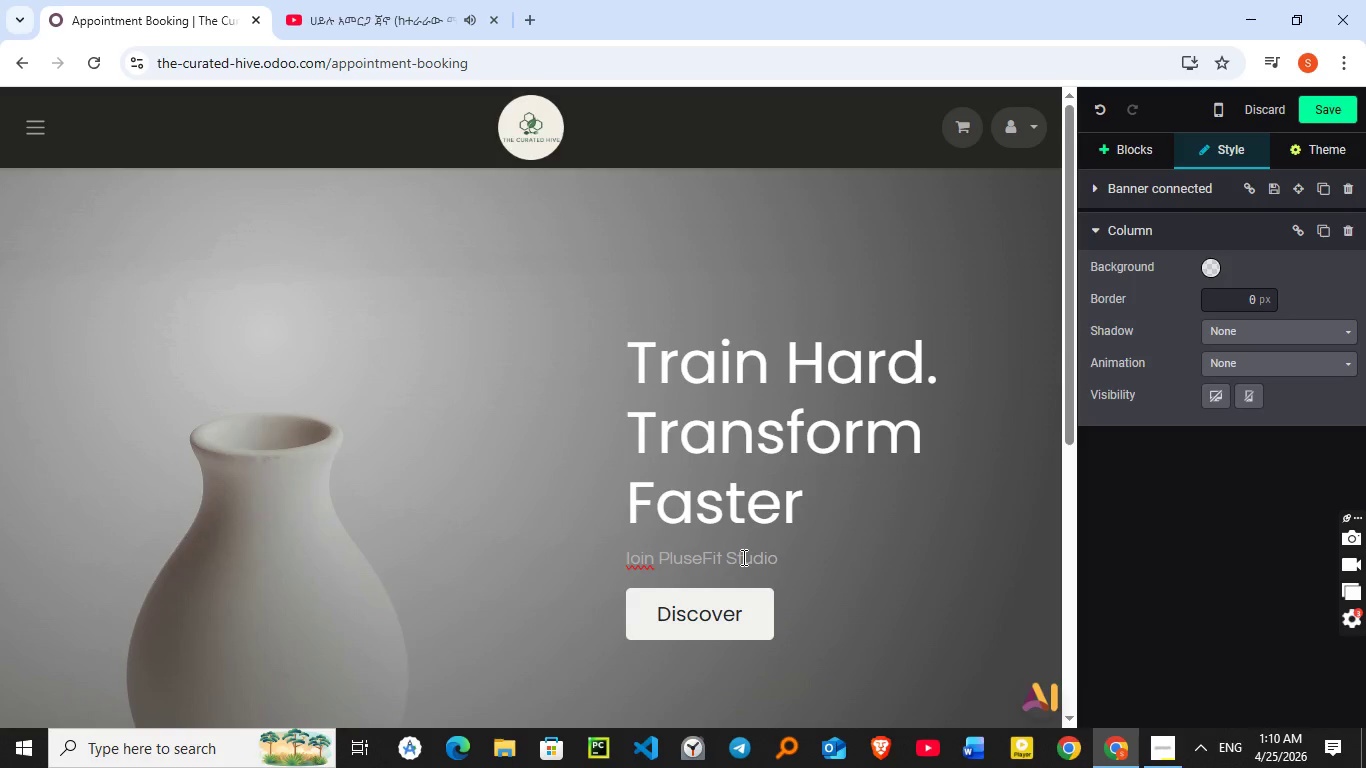 
key(Backspace)
 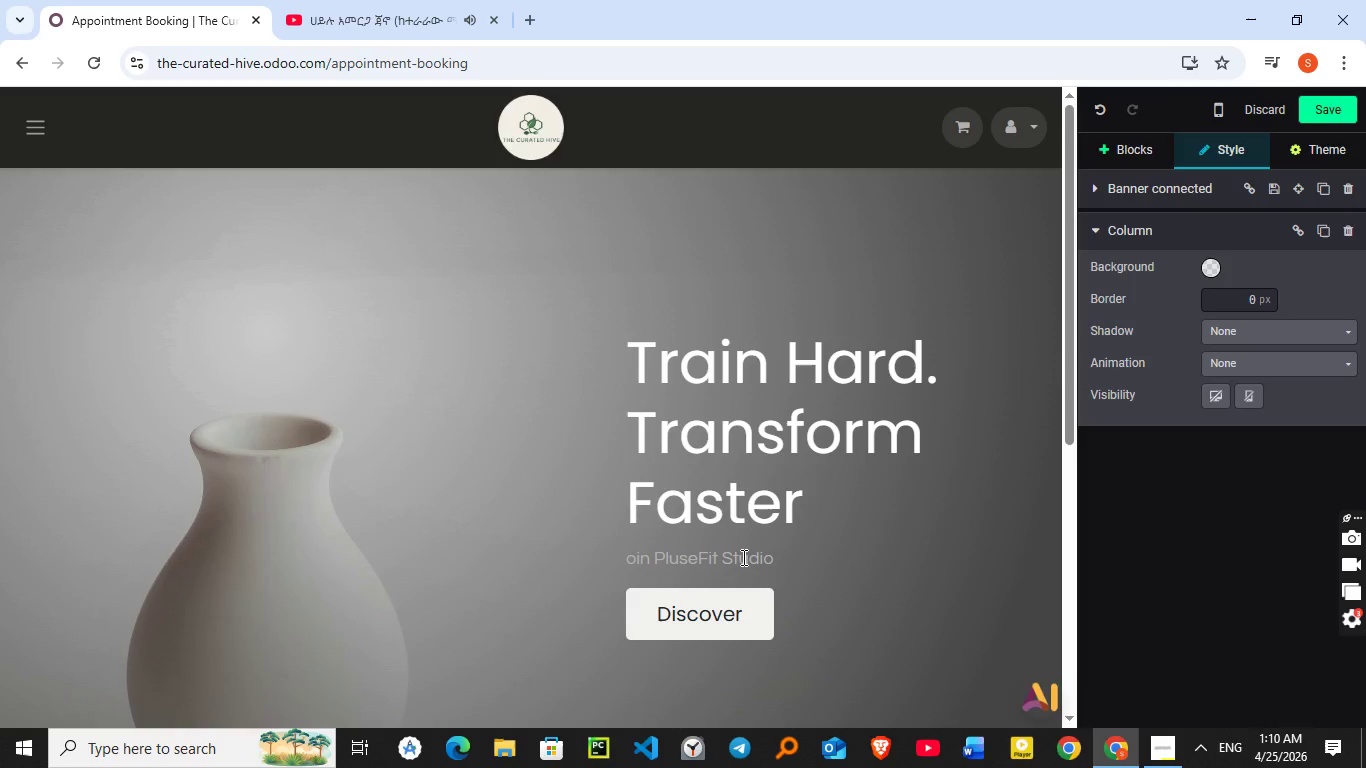 
key(Shift+J)
 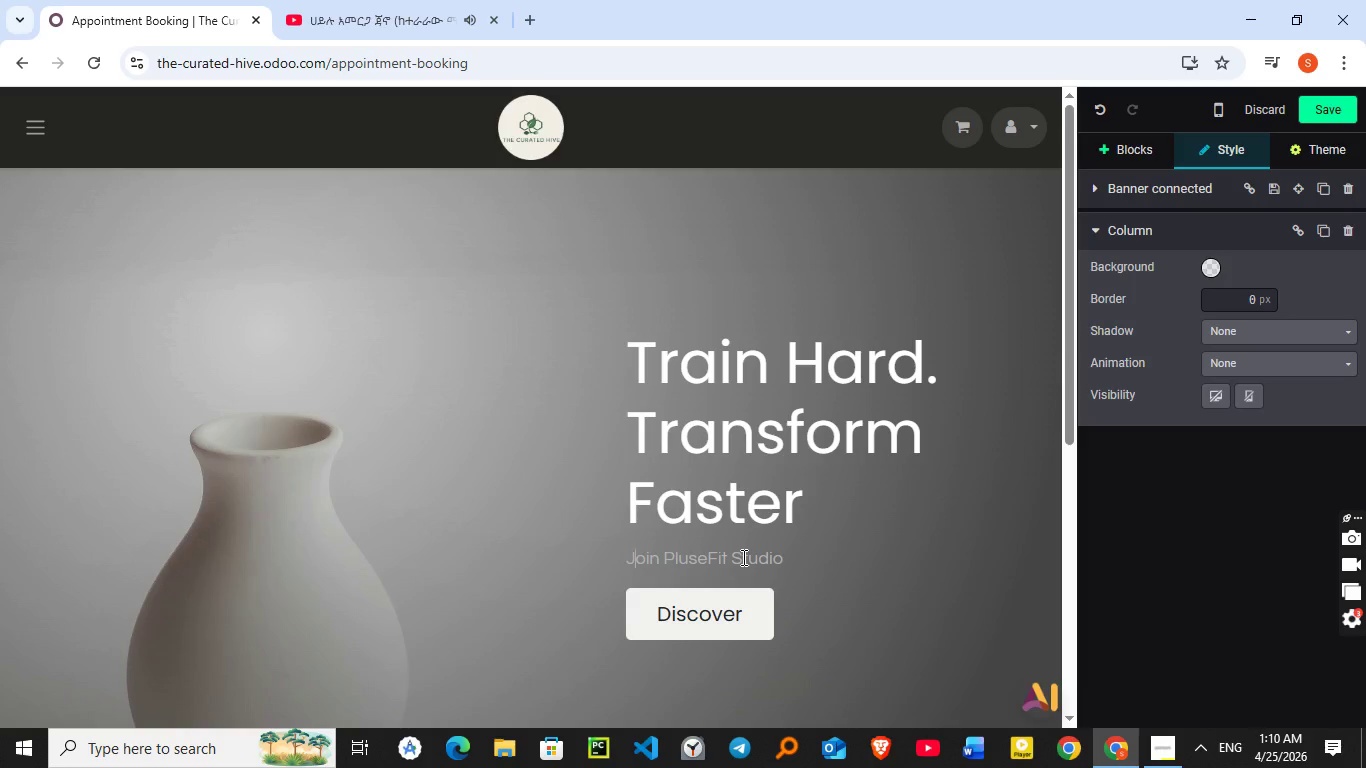 
hold_key(key=ArrowRight, duration=0.7)
 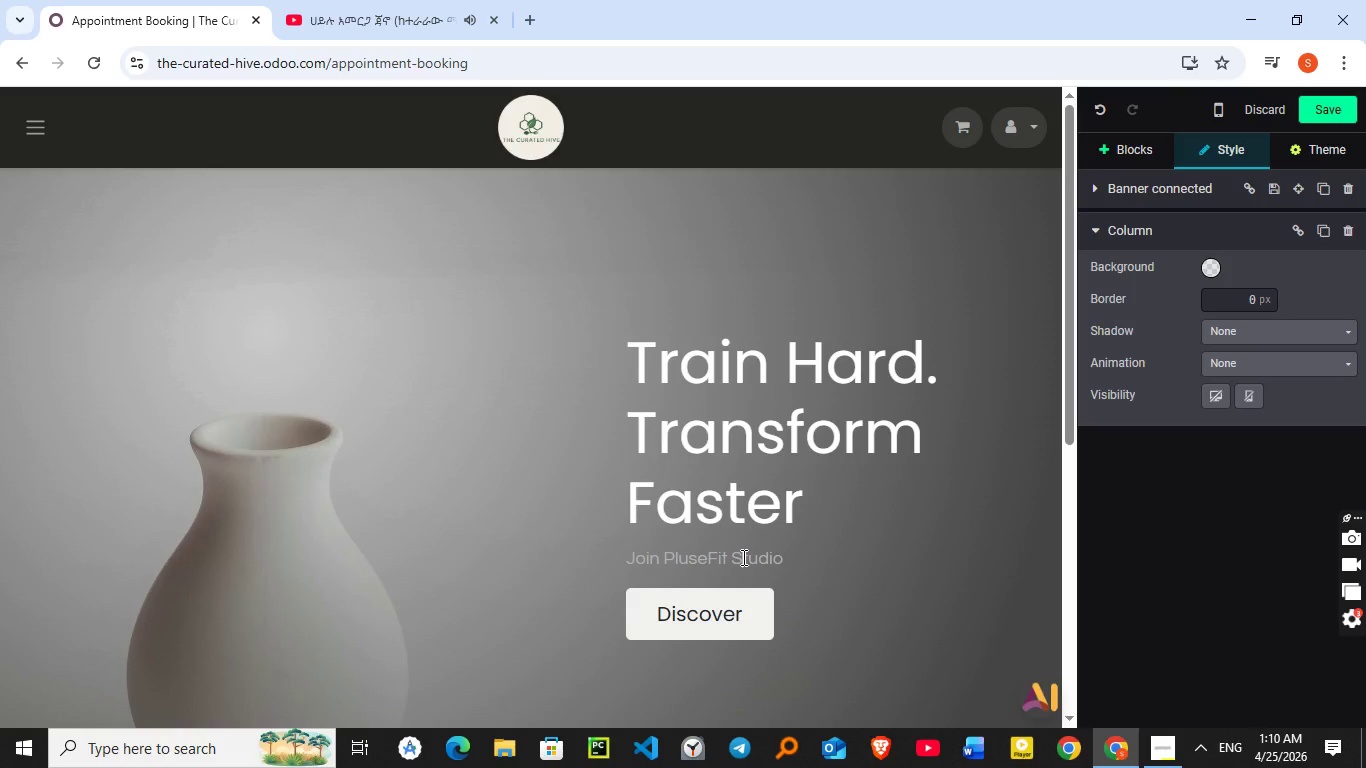 
key(ArrowRight)
 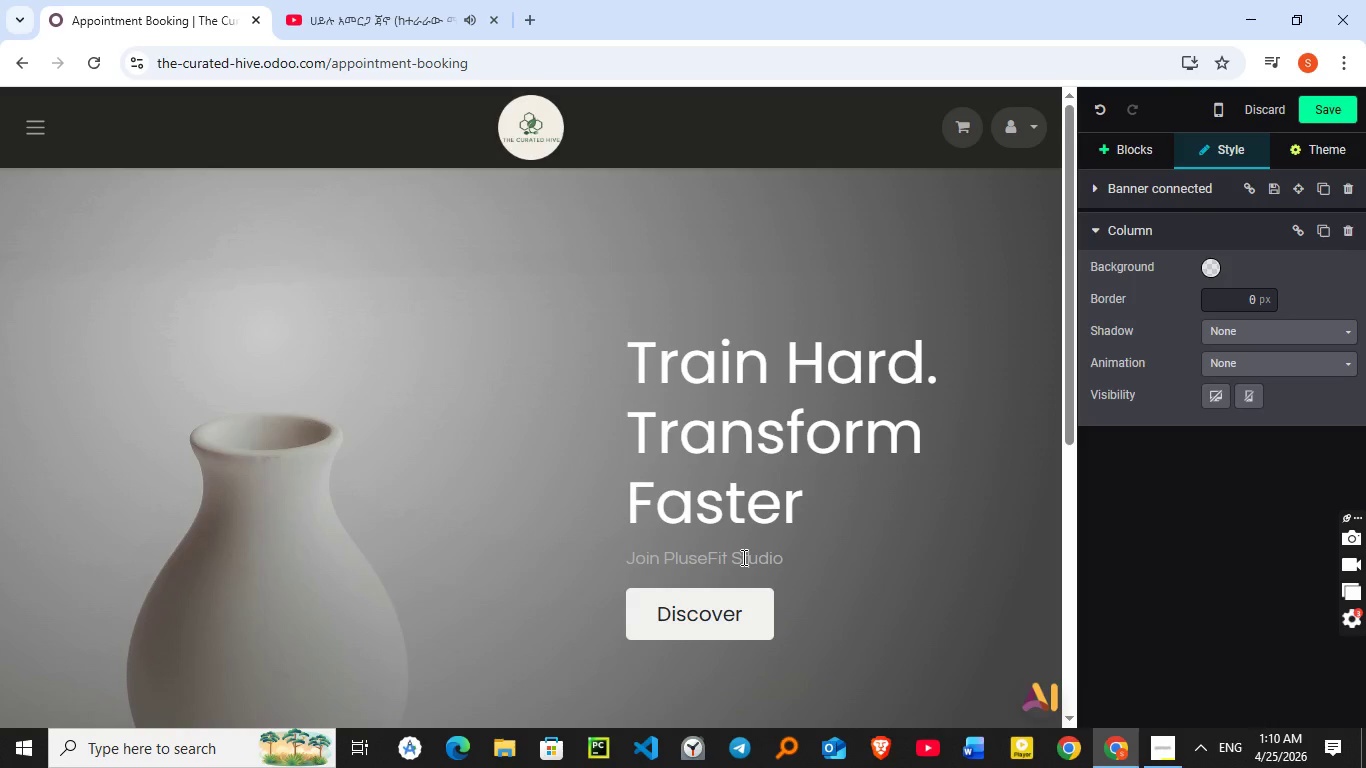 
key(ArrowRight)
 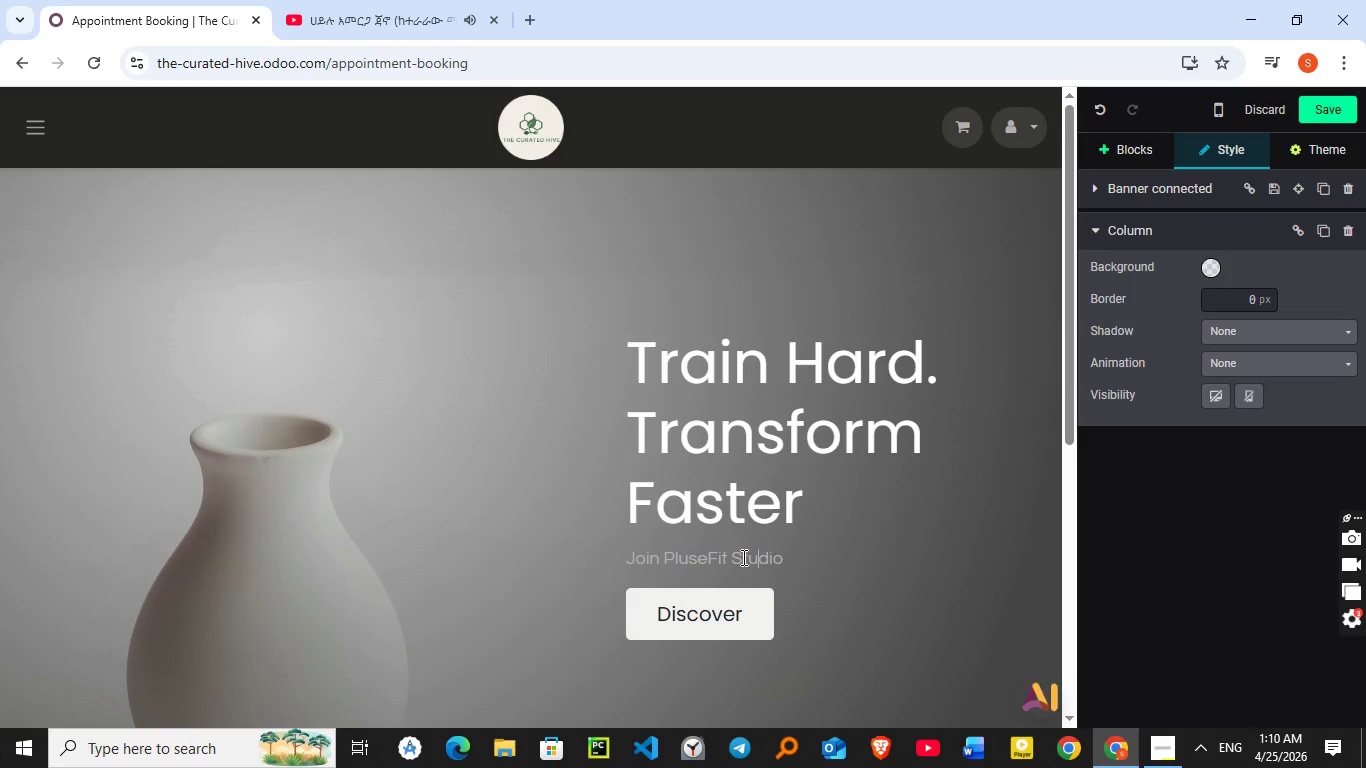 
key(ArrowRight)
 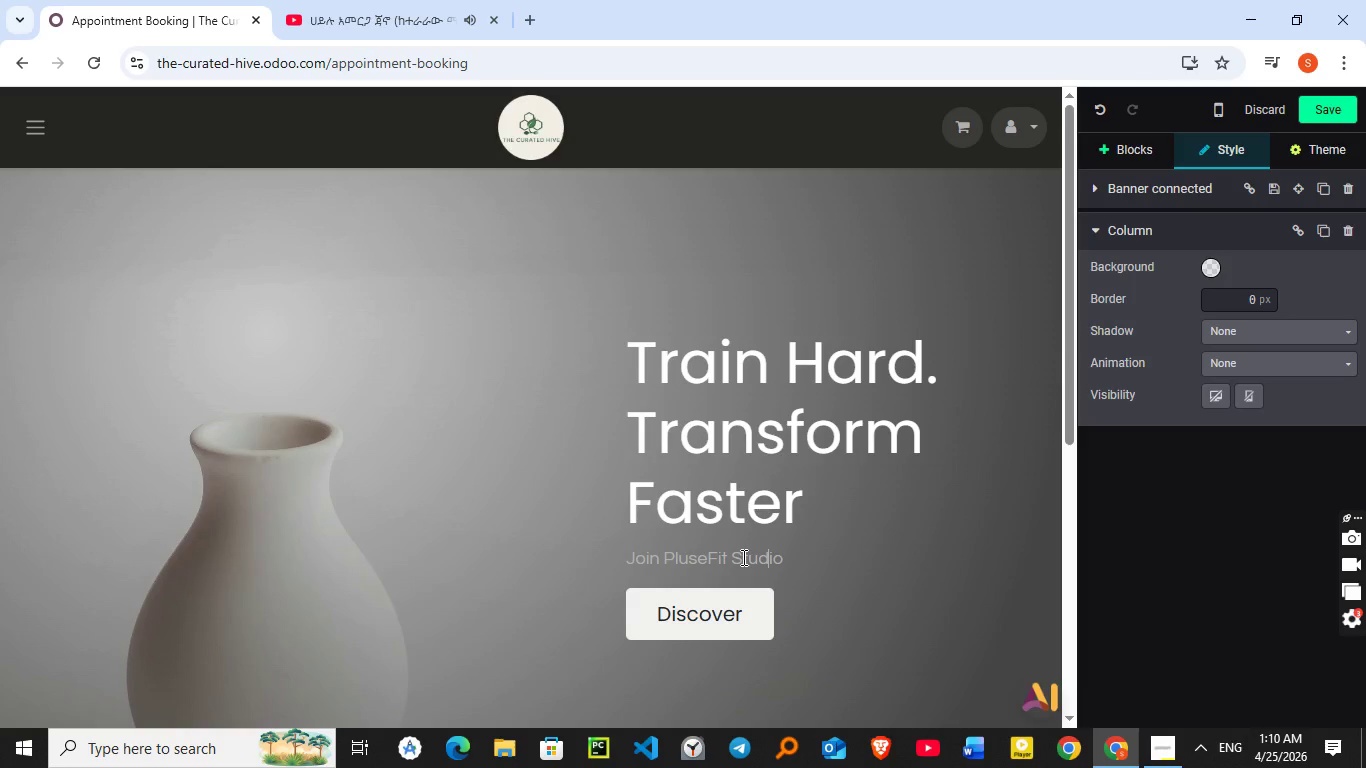 
key(ArrowRight)
 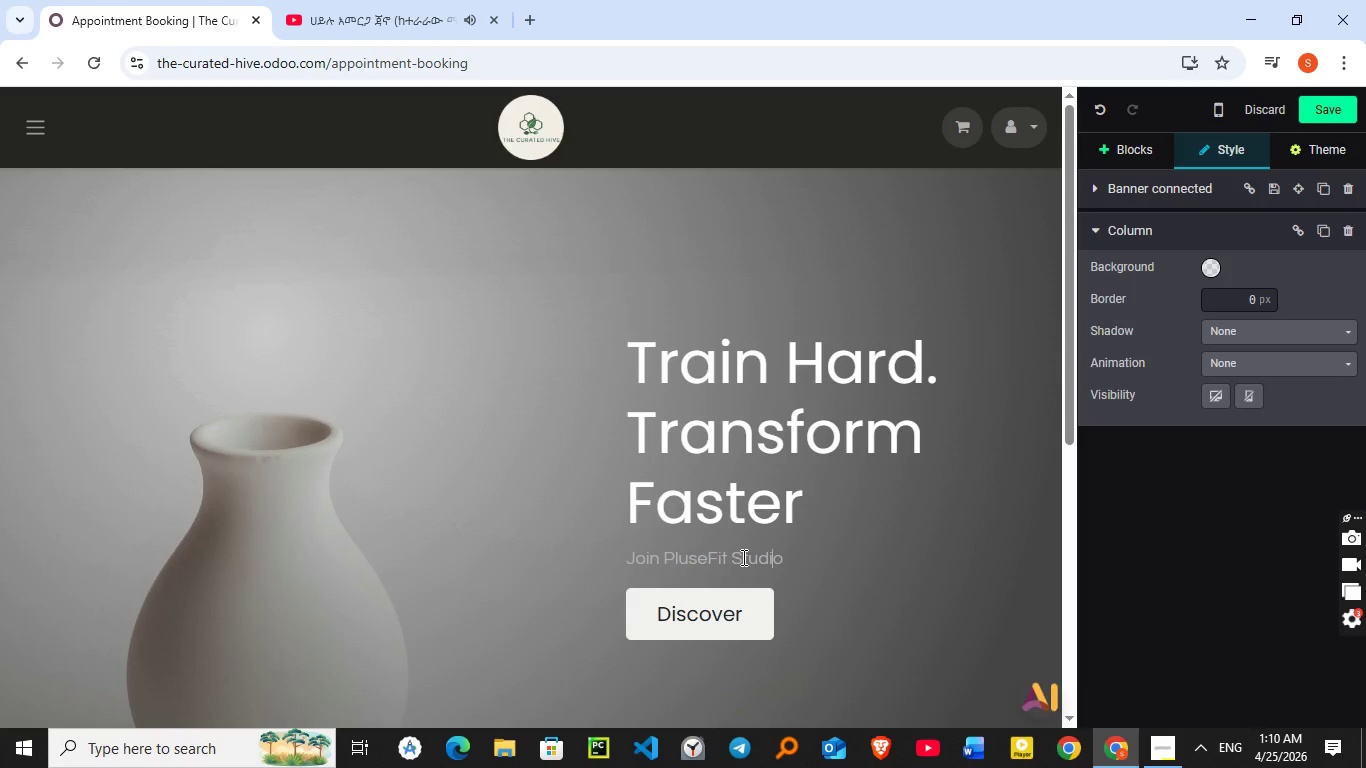 
key(ArrowRight)
 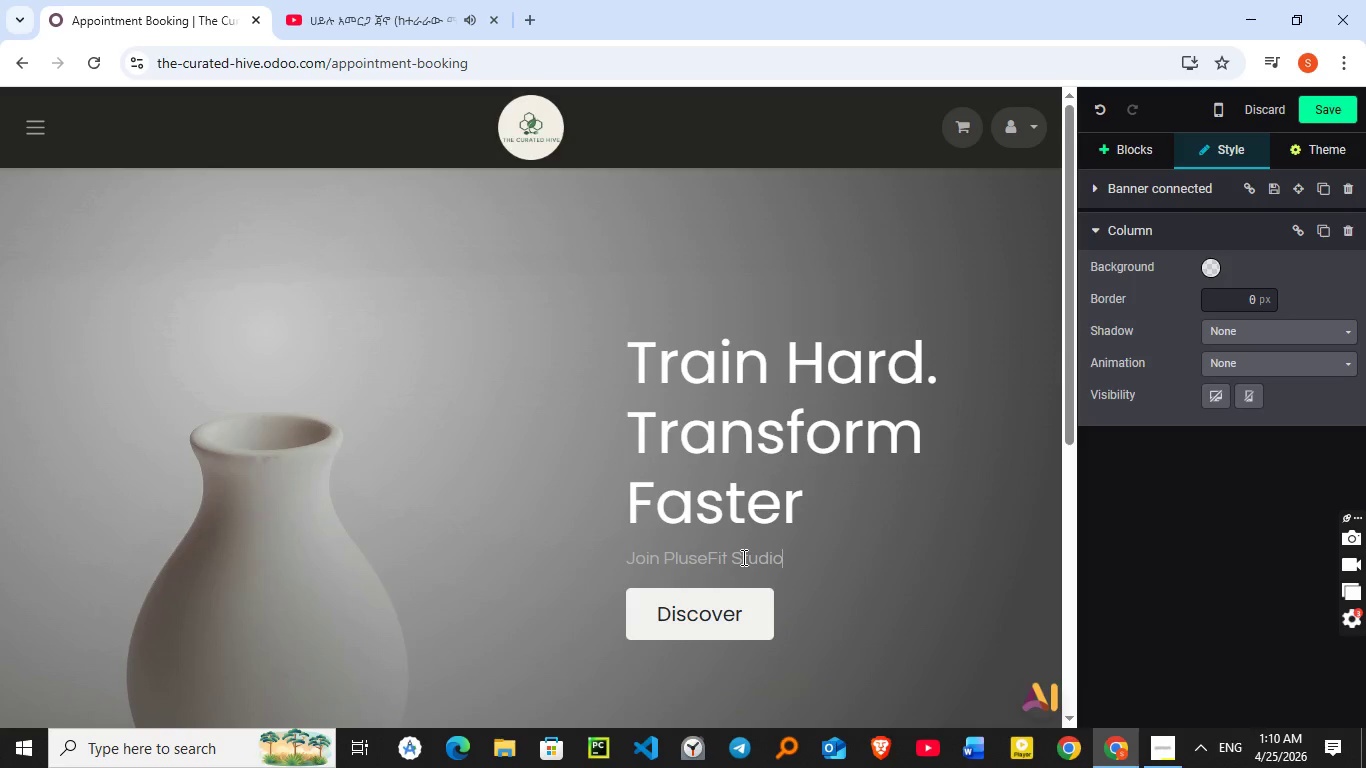 
key(ArrowRight)
 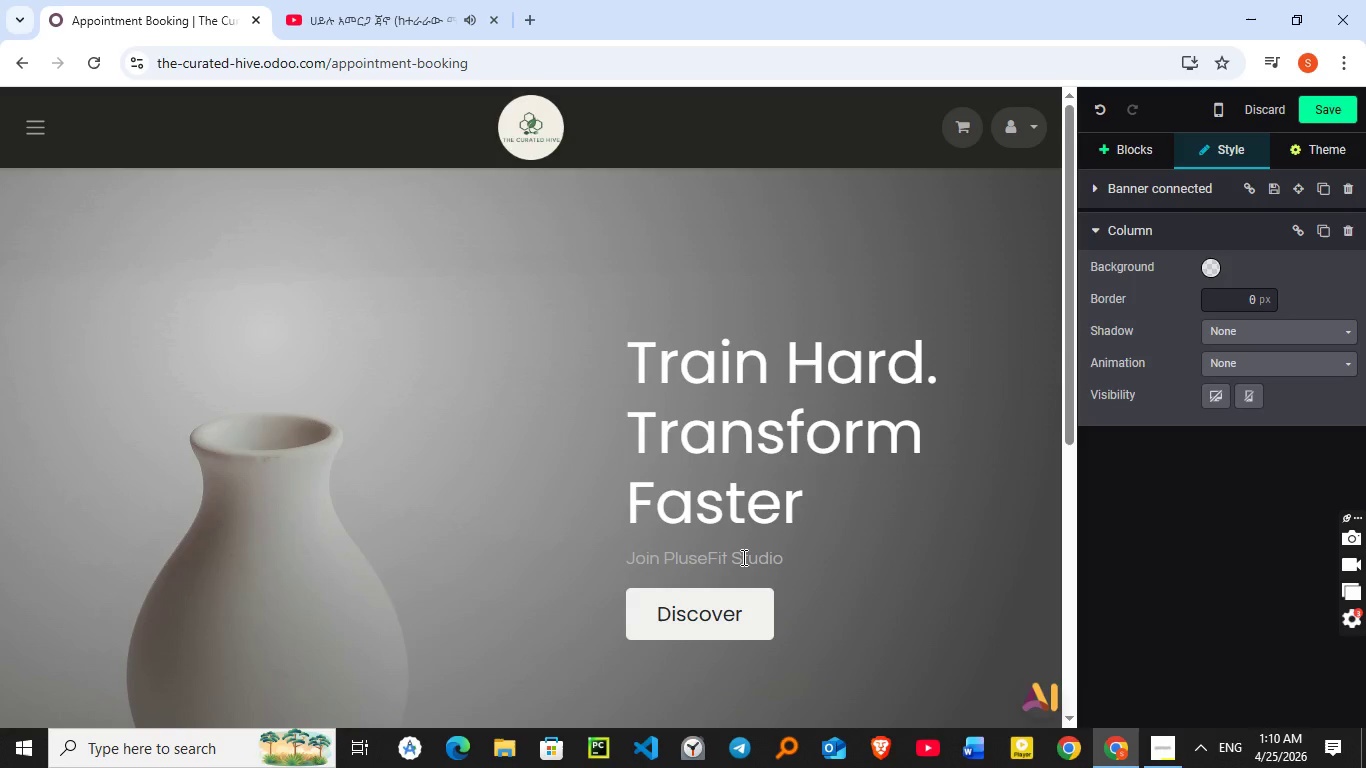 
key(Space)
 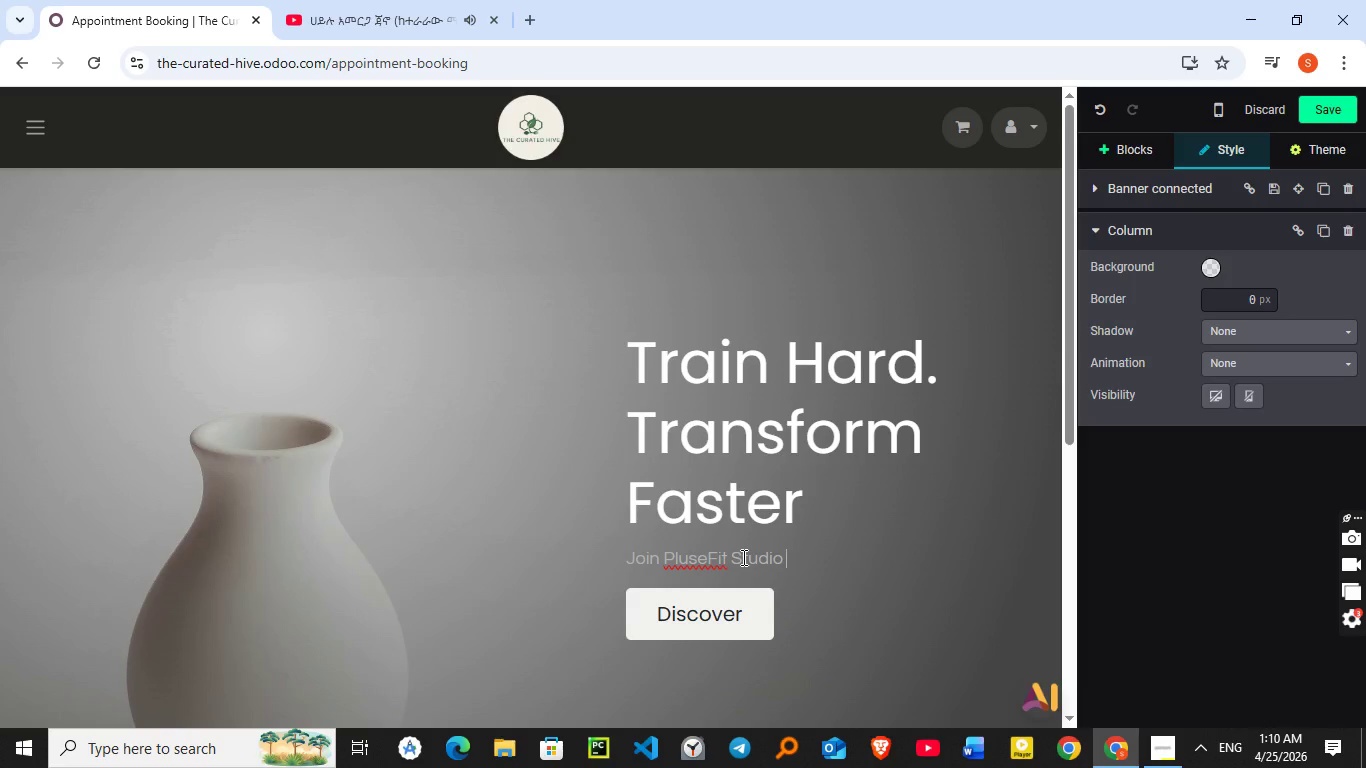 
type(and exprience high-intensity trainging desigh)
key(Backspace)
type(ned to push your limits)
 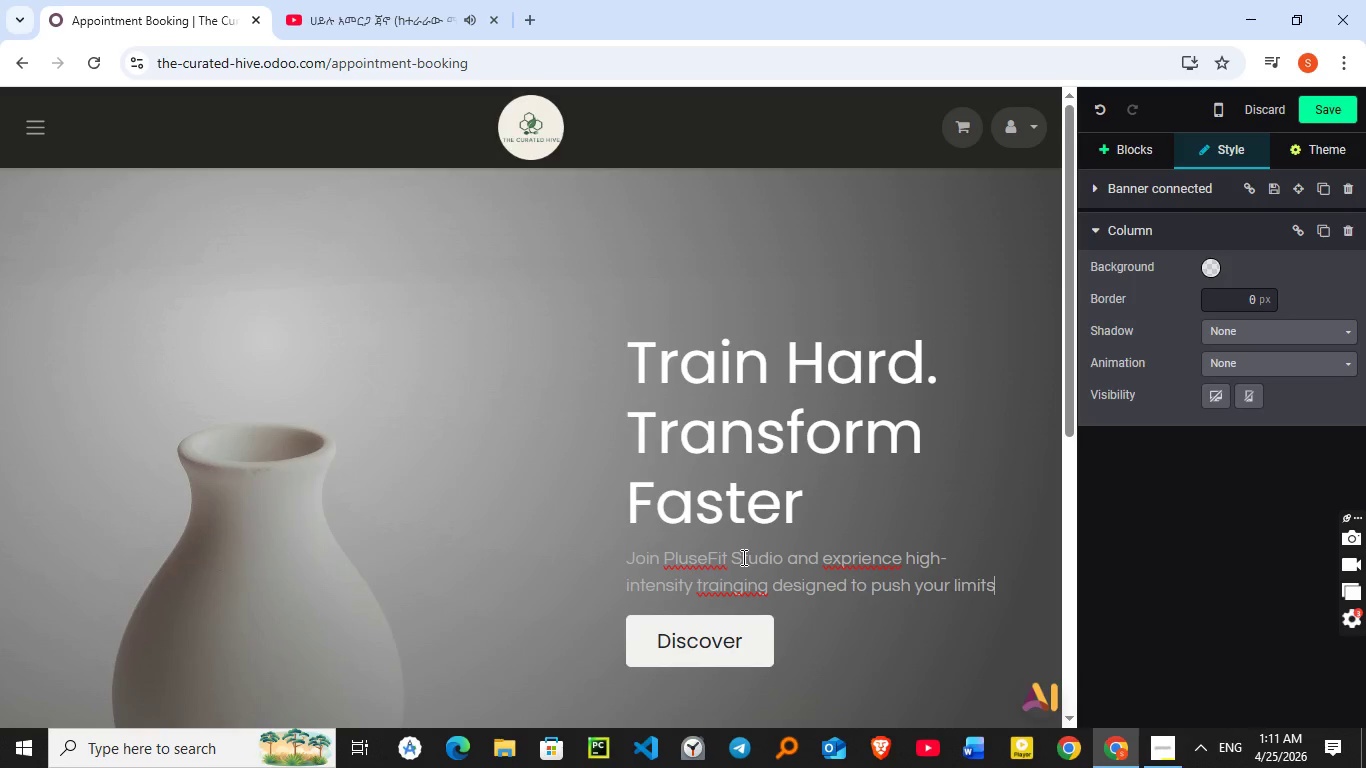 
type(, build strength, and deliver real es)
key(Backspace)
key(Backspace)
type(results.)
 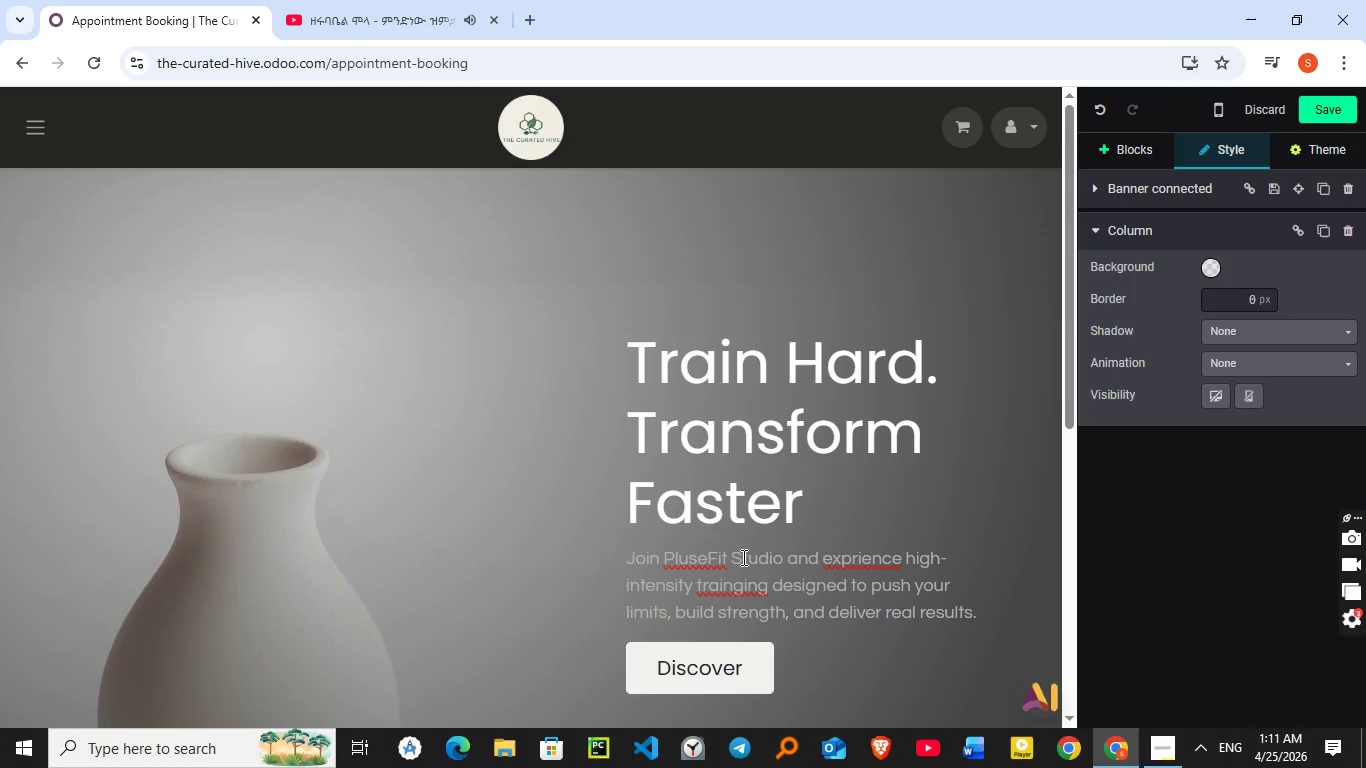 
scroll: coordinate [742, 557], scroll_direction: down, amount: 2.0
 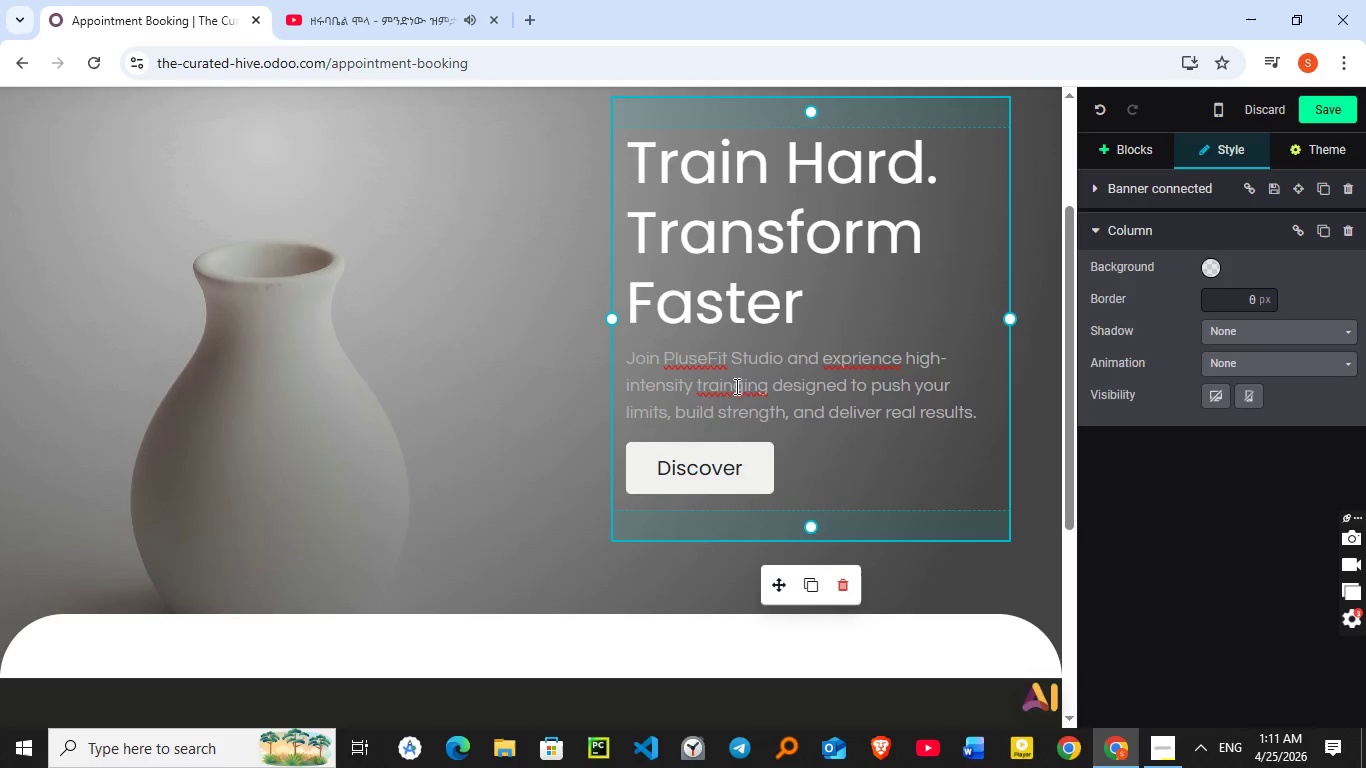 
left_click([742, 385])
 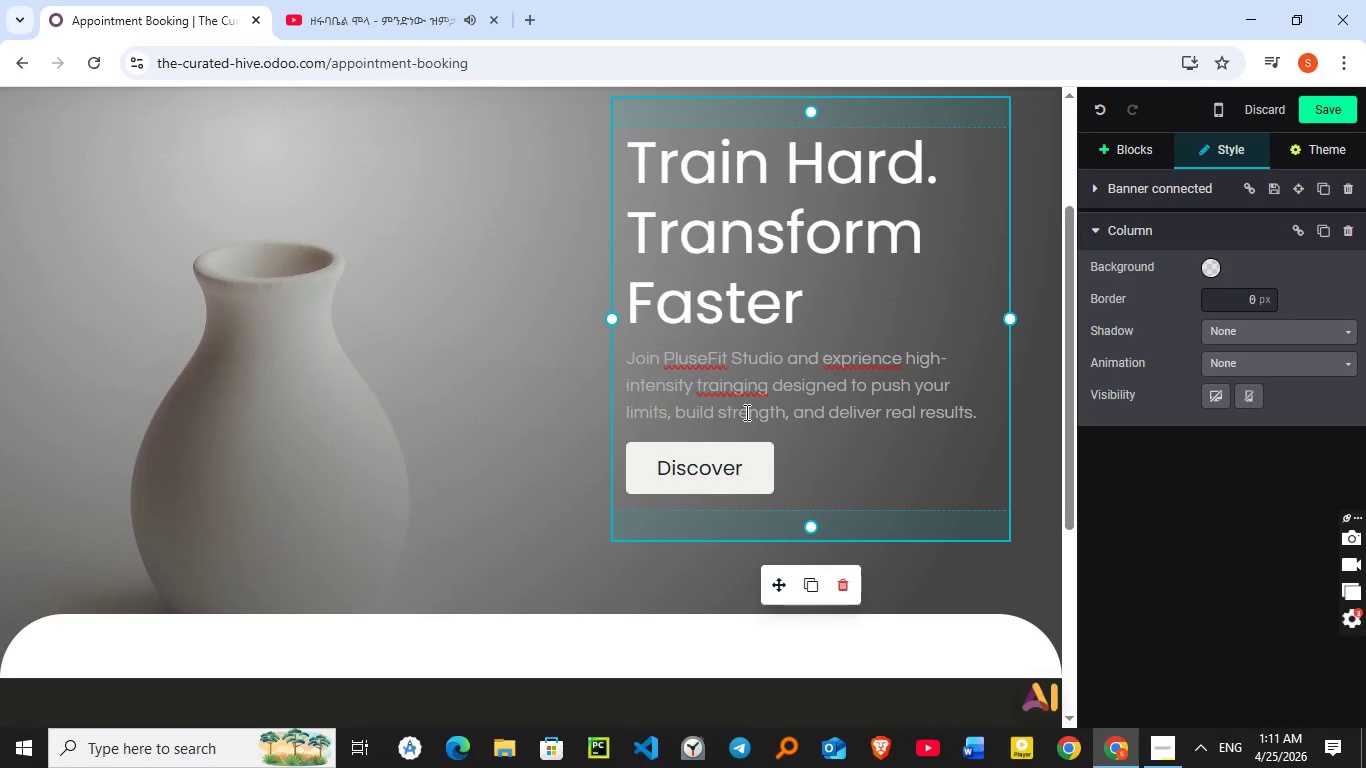 
key(Backspace)
 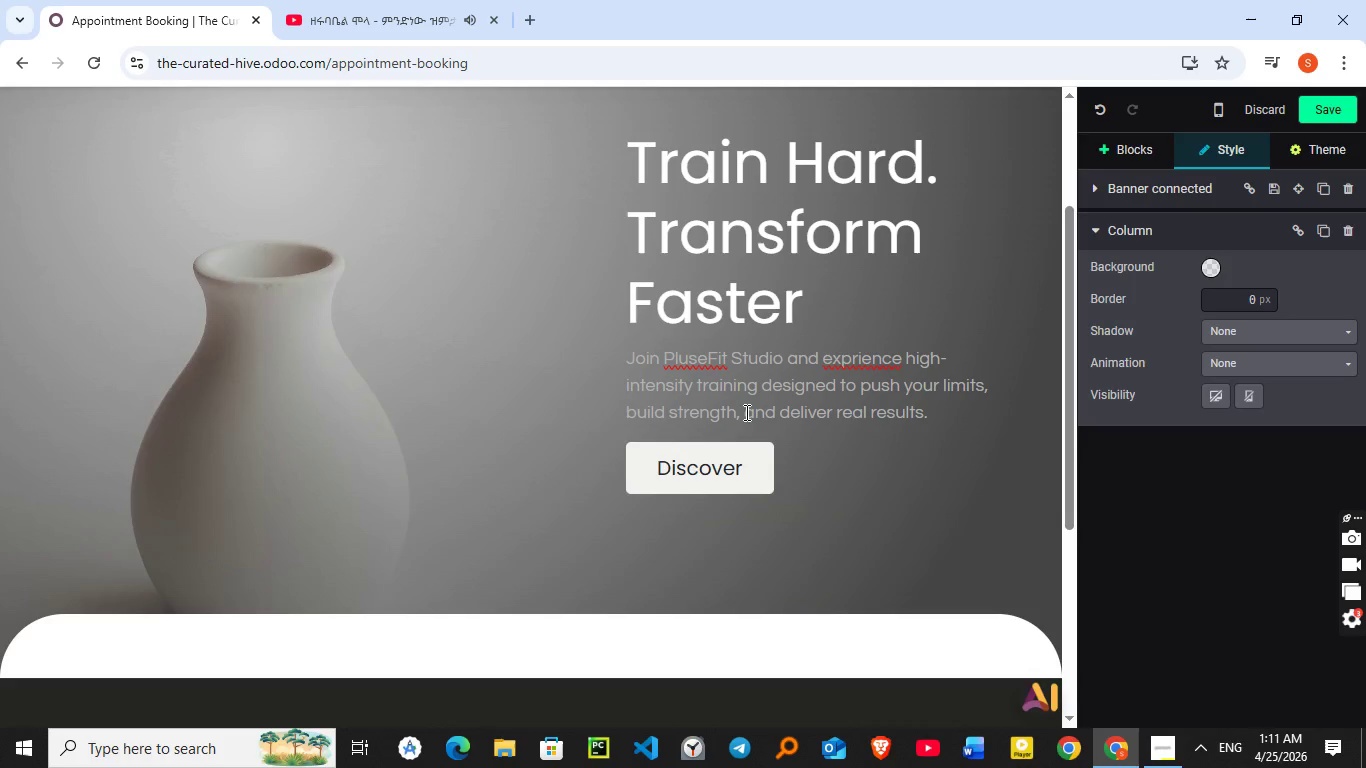 
wait(6.47)
 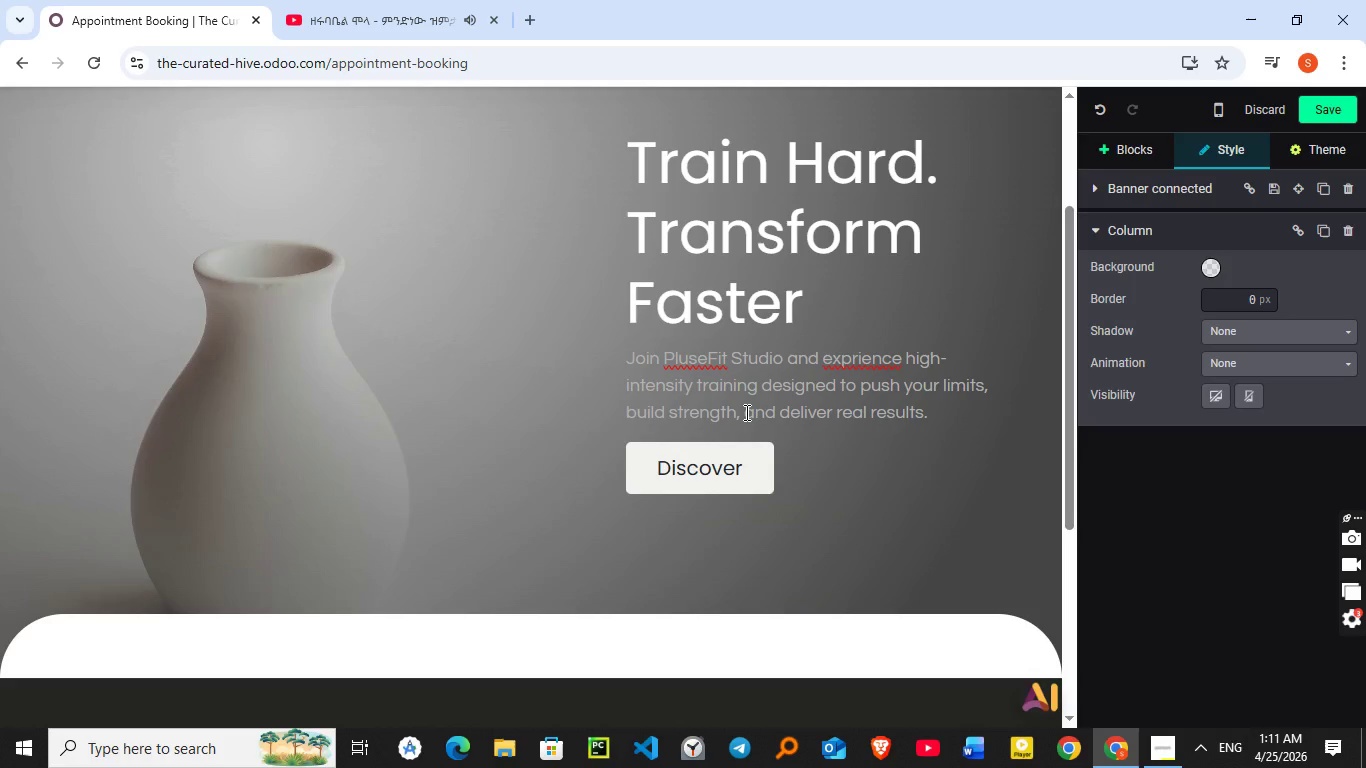 
left_click([848, 357])
 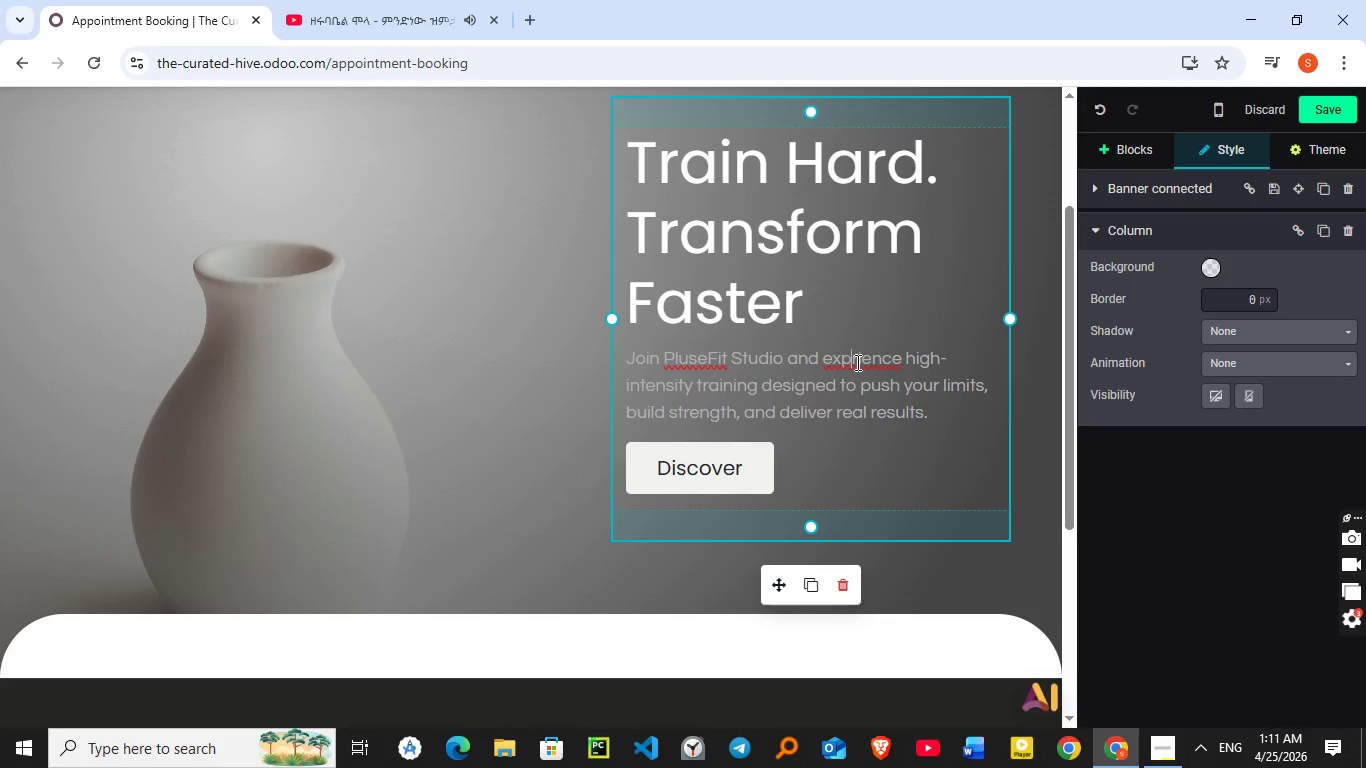 
key(E)
 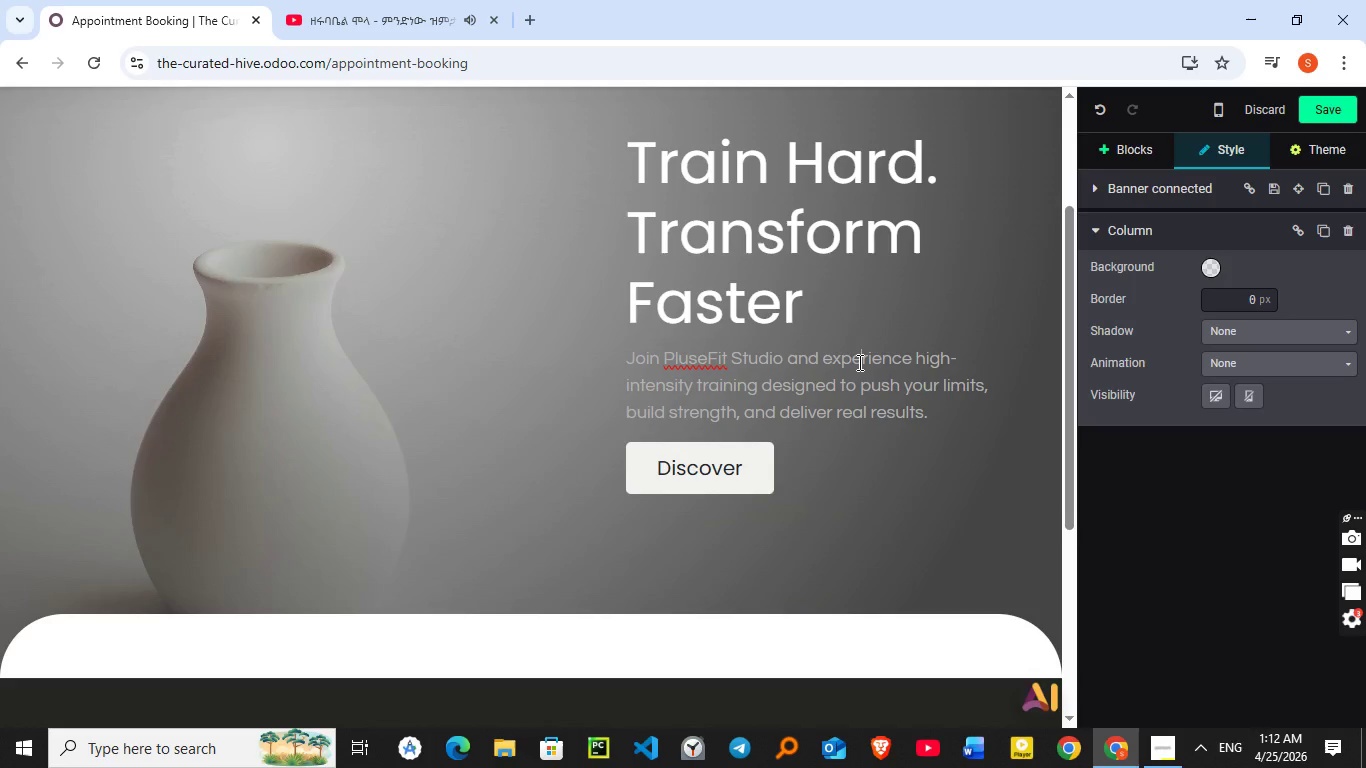 
scroll: coordinate [676, 432], scroll_direction: up, amount: 2.0
 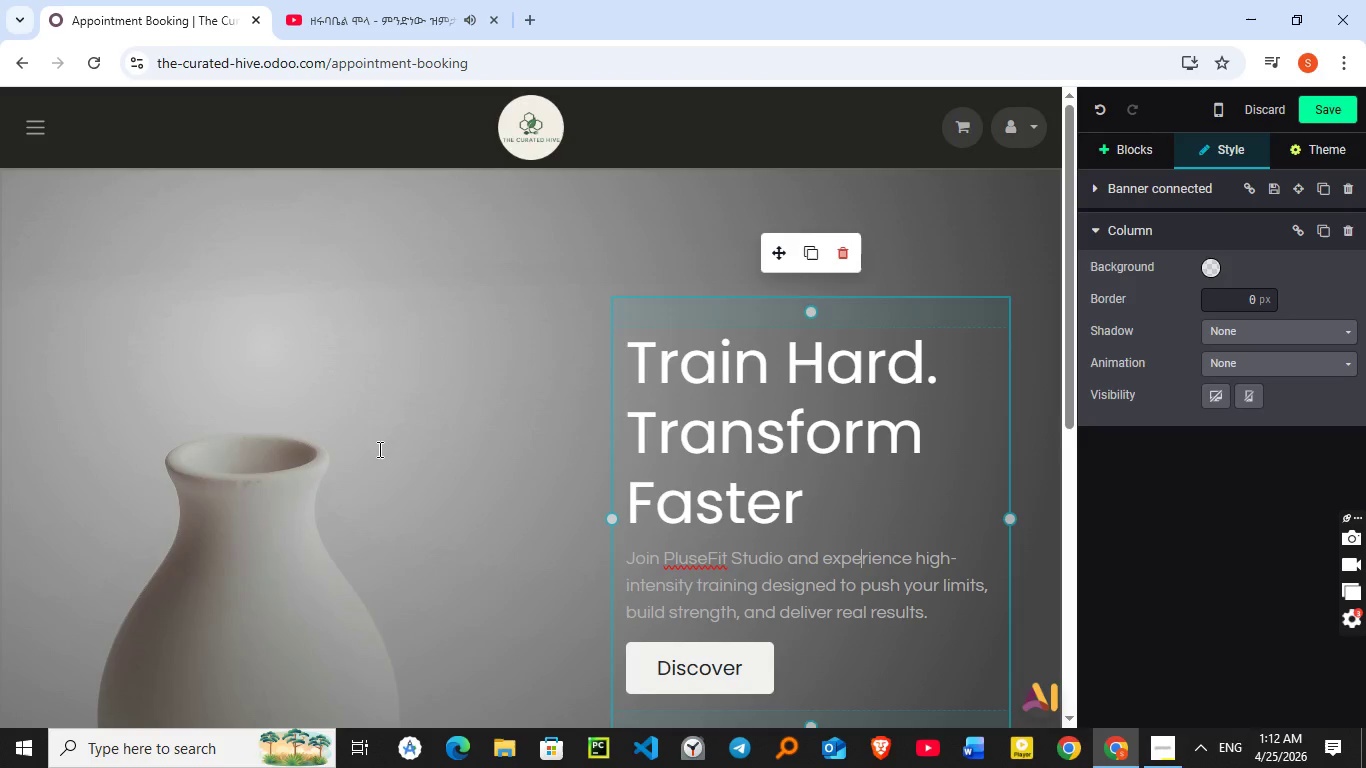 
left_click([387, 444])
 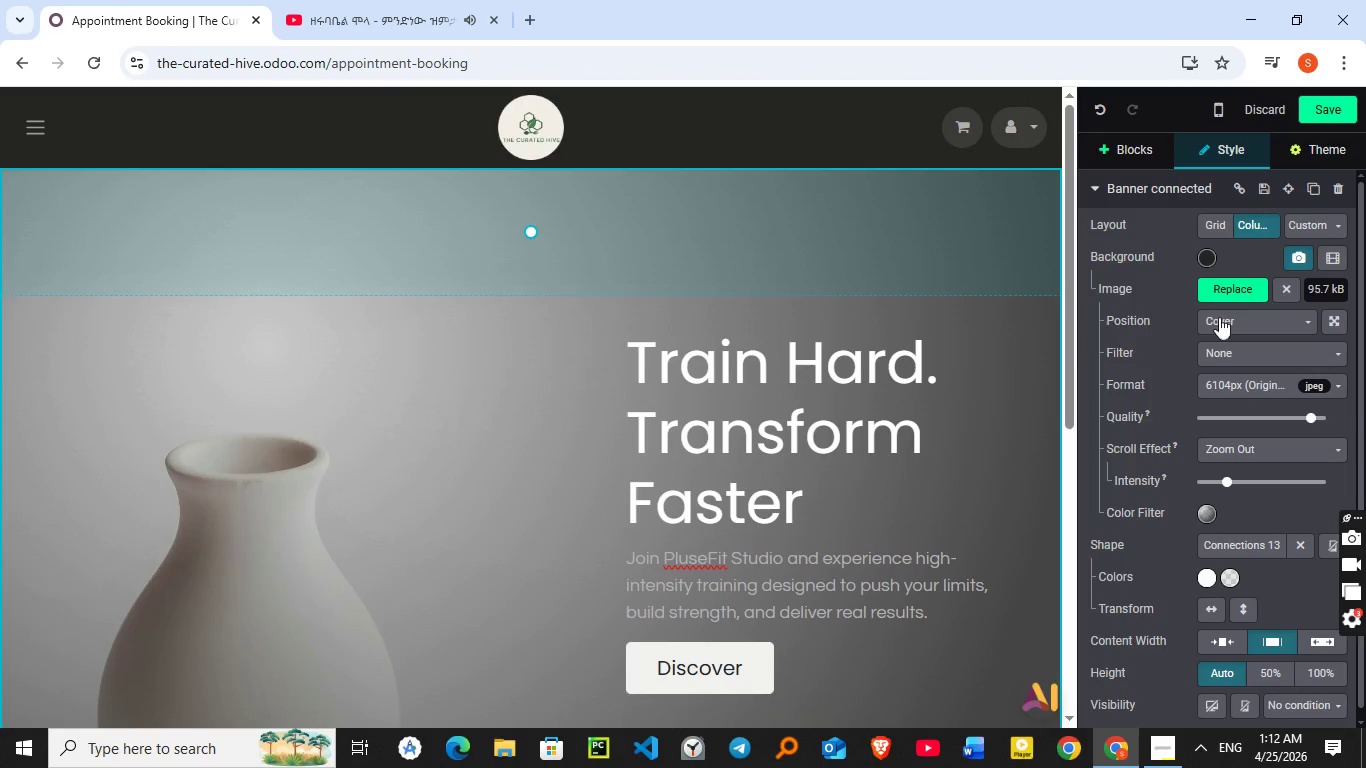 
left_click([1250, 295])
 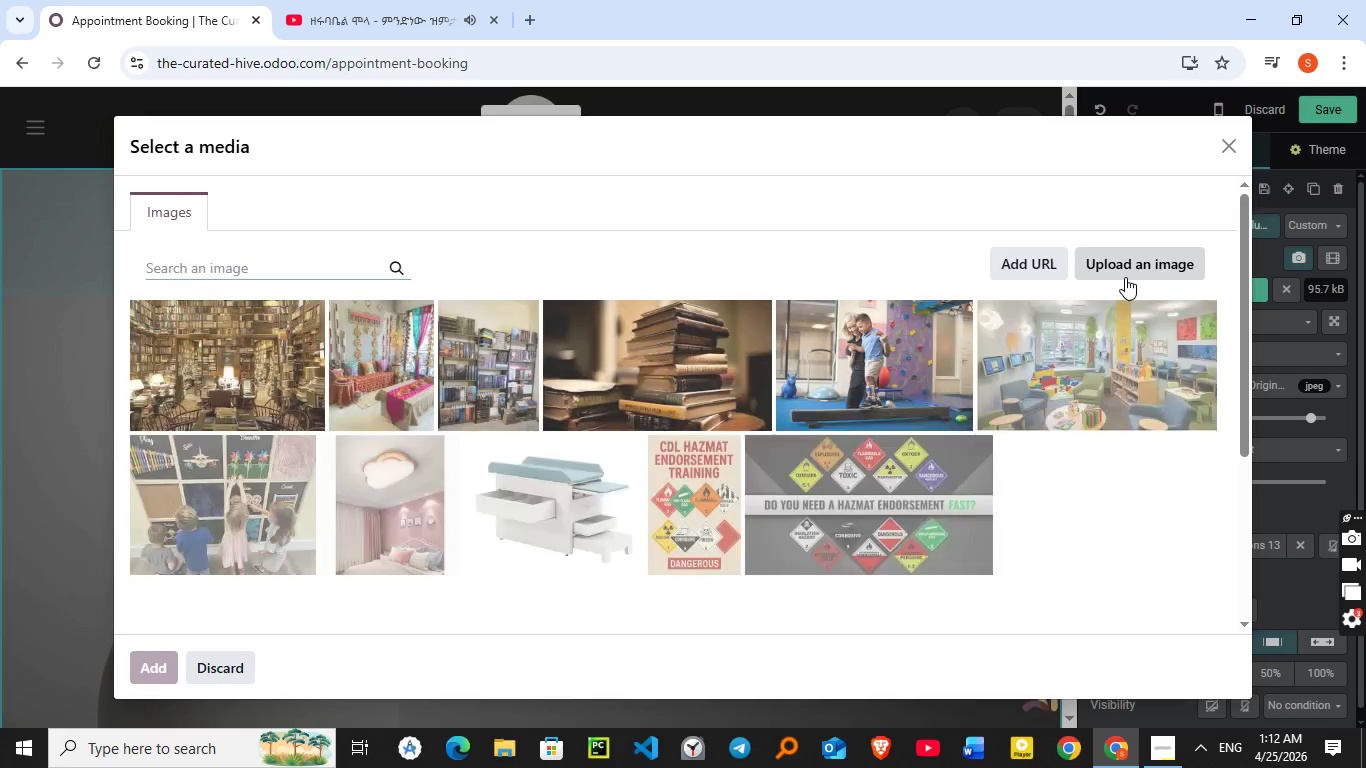 
left_click([1125, 275])
 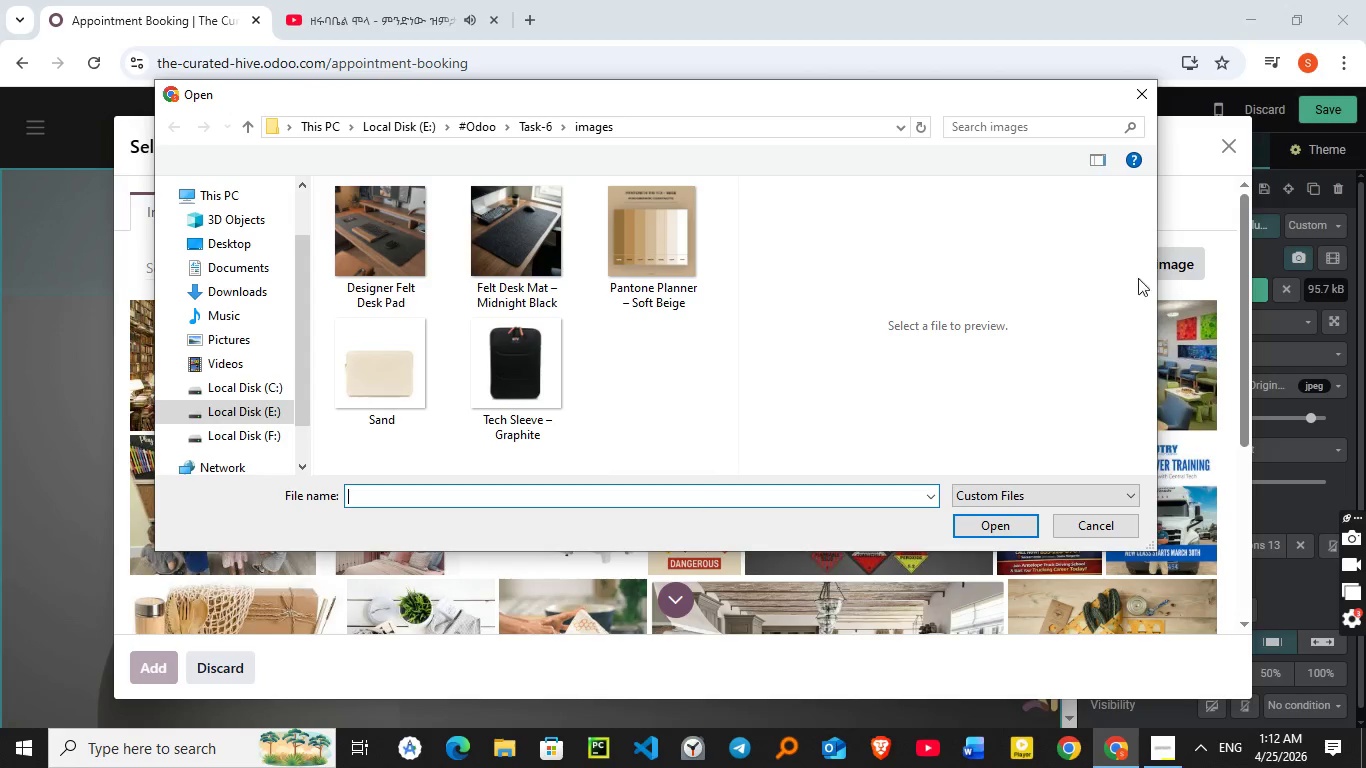 
wait(6.72)
 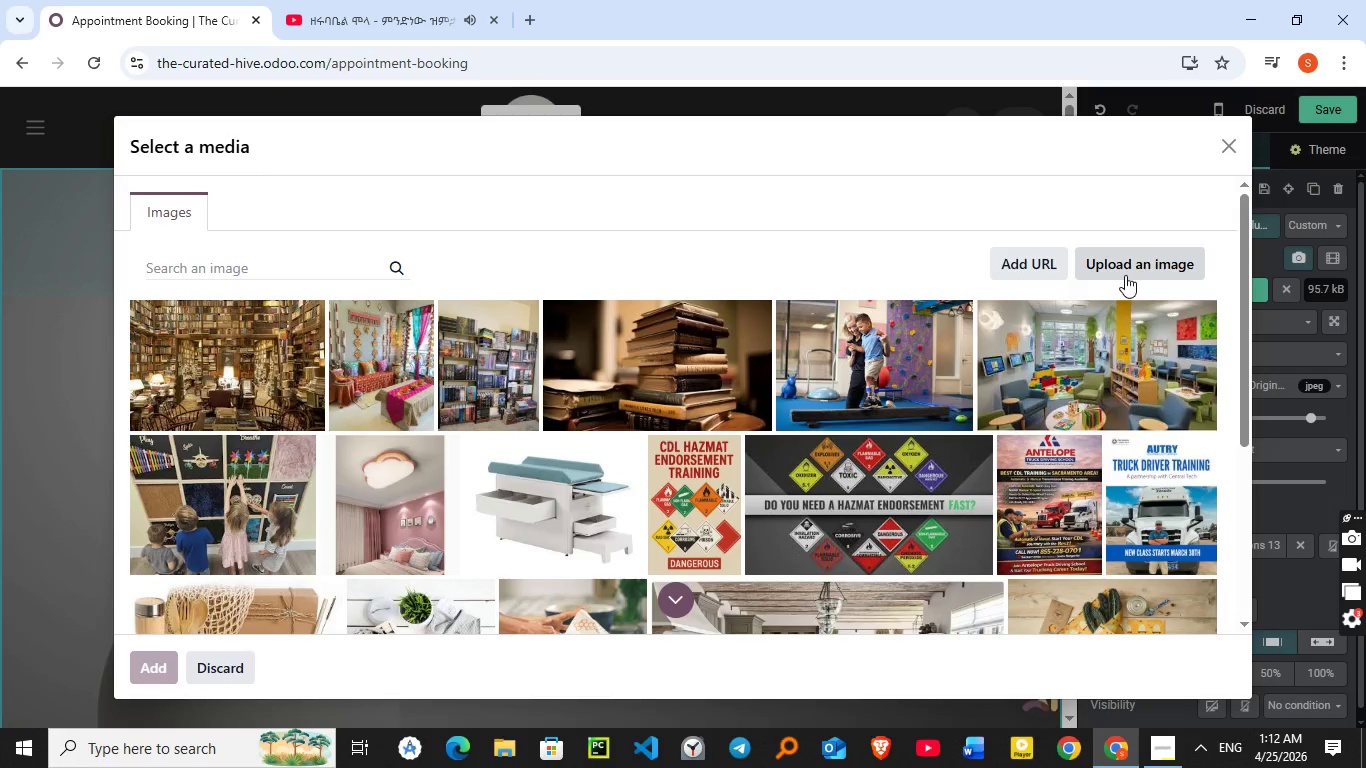 
left_click([477, 125])
 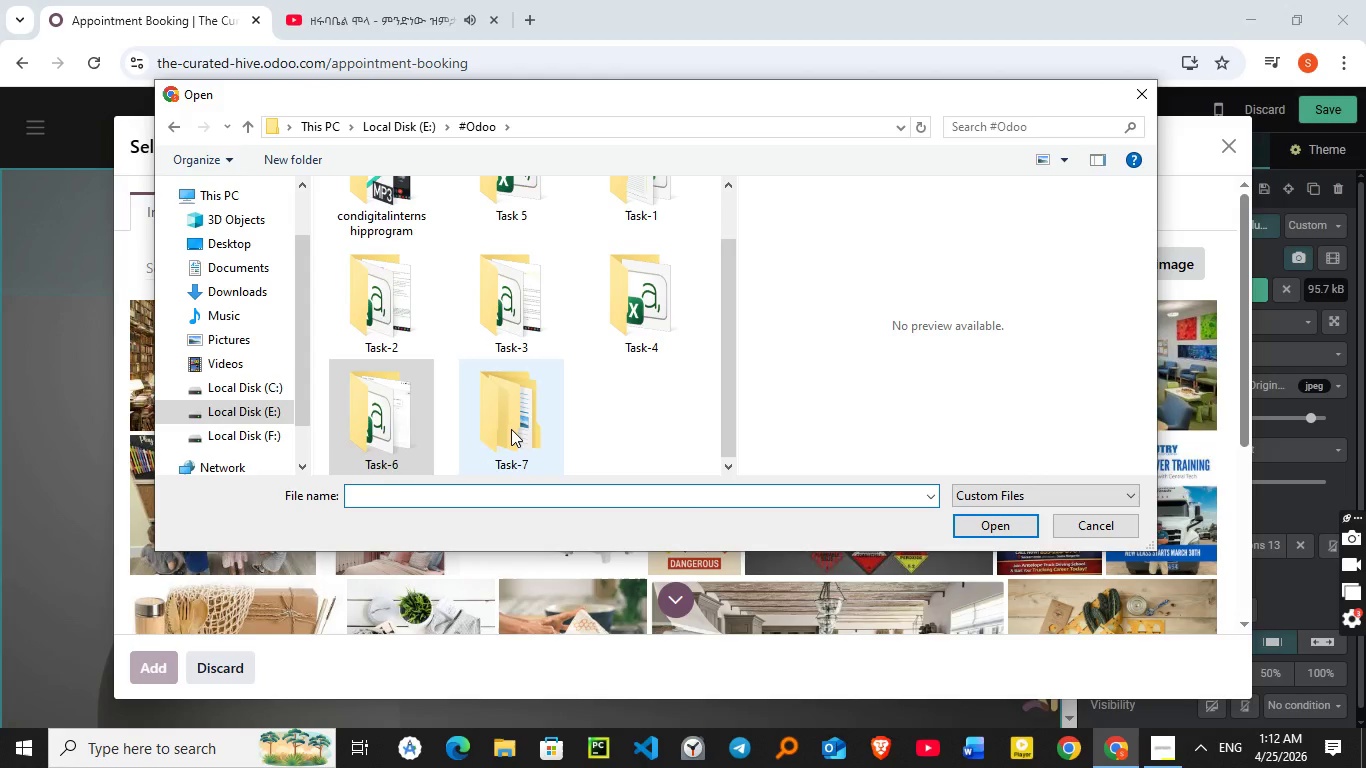 
double_click([511, 429])
 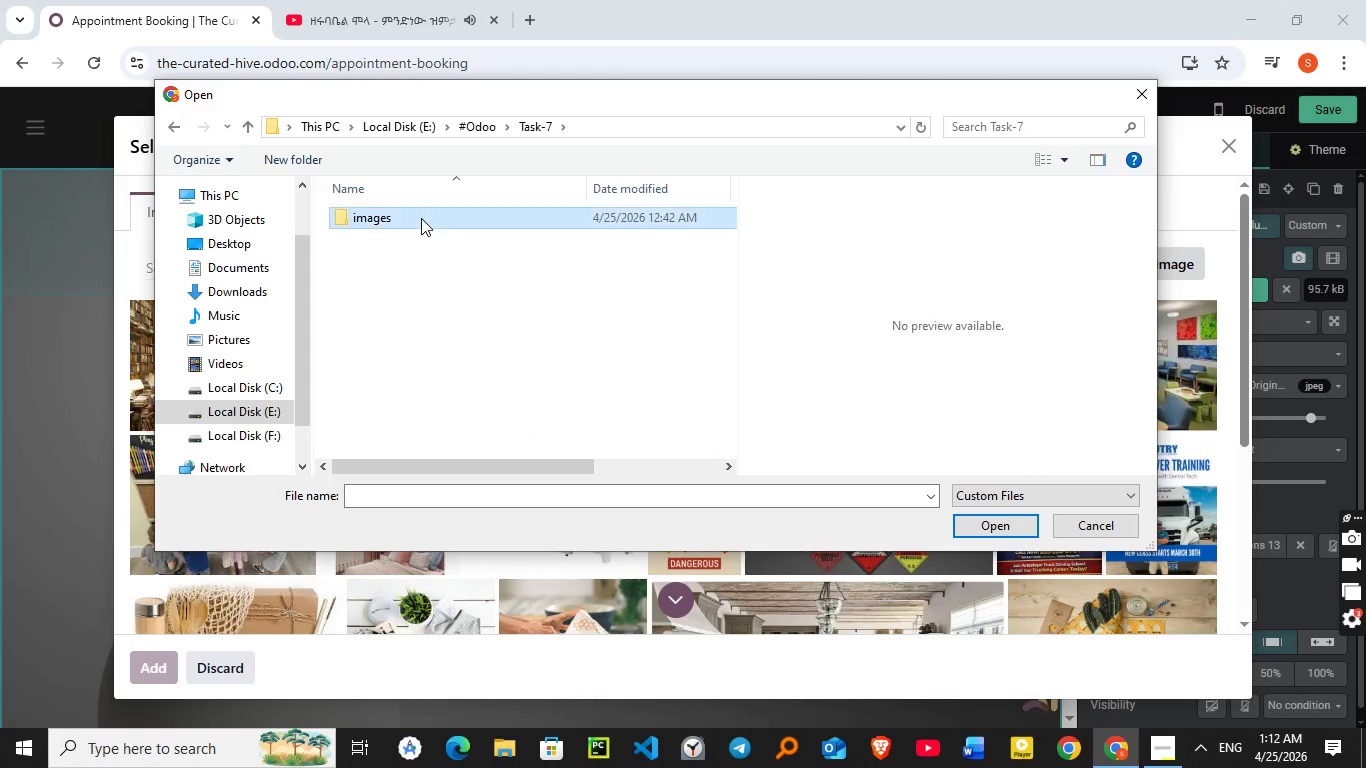 
double_click([421, 218])
 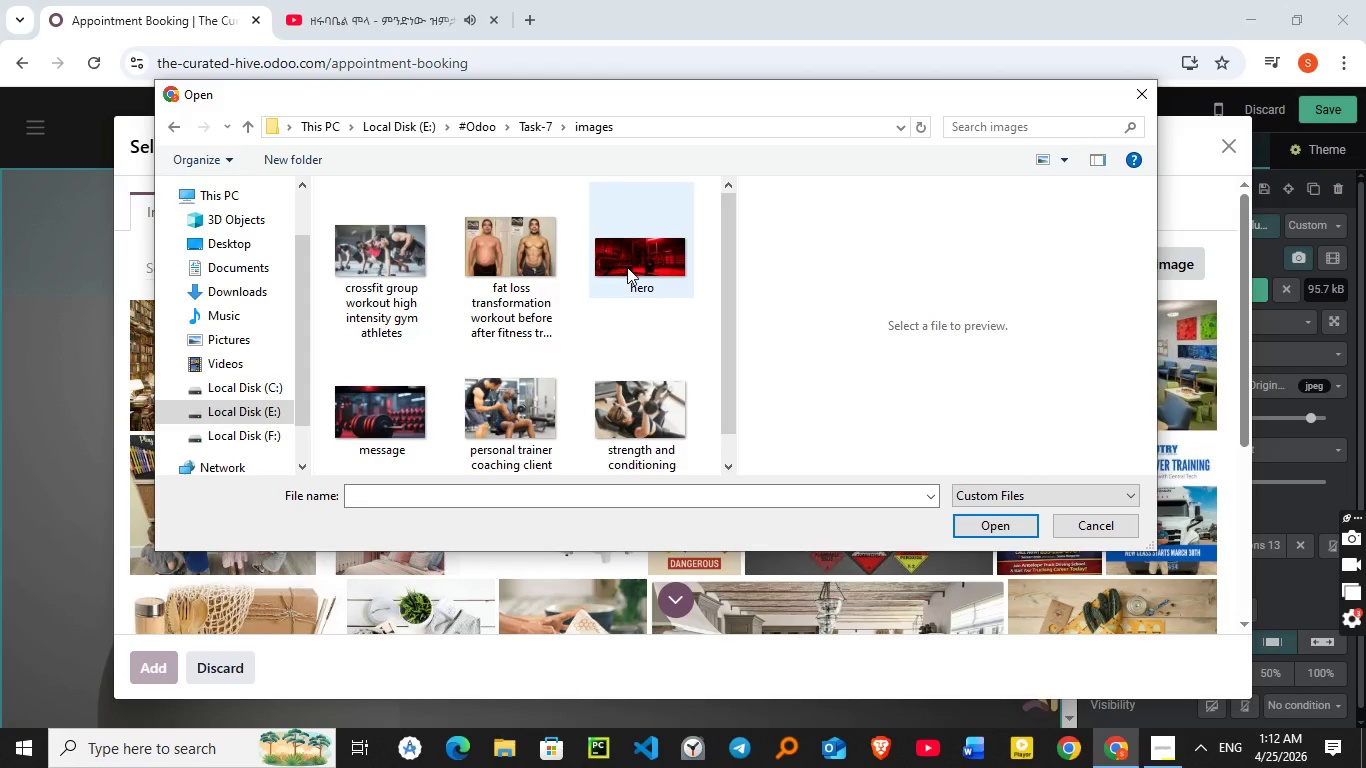 
left_click([627, 267])
 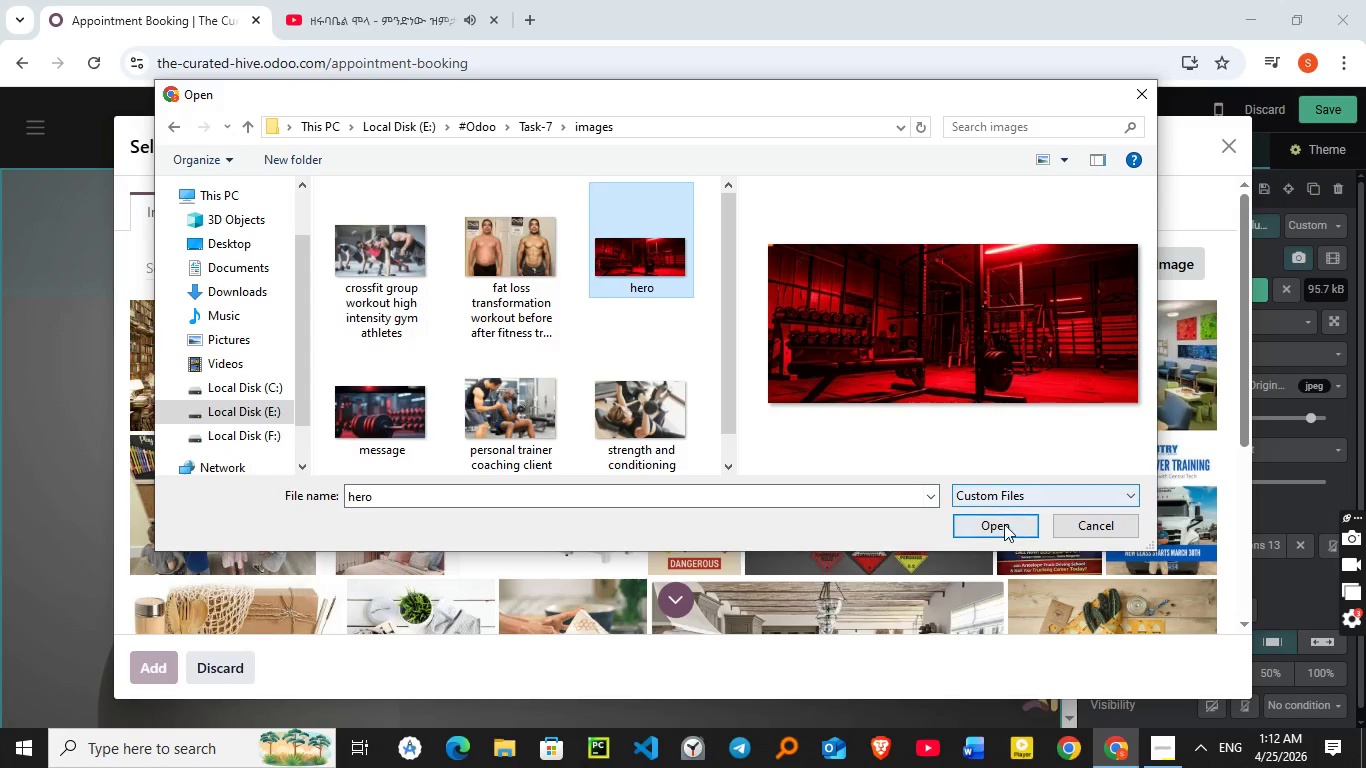 
left_click([1004, 524])
 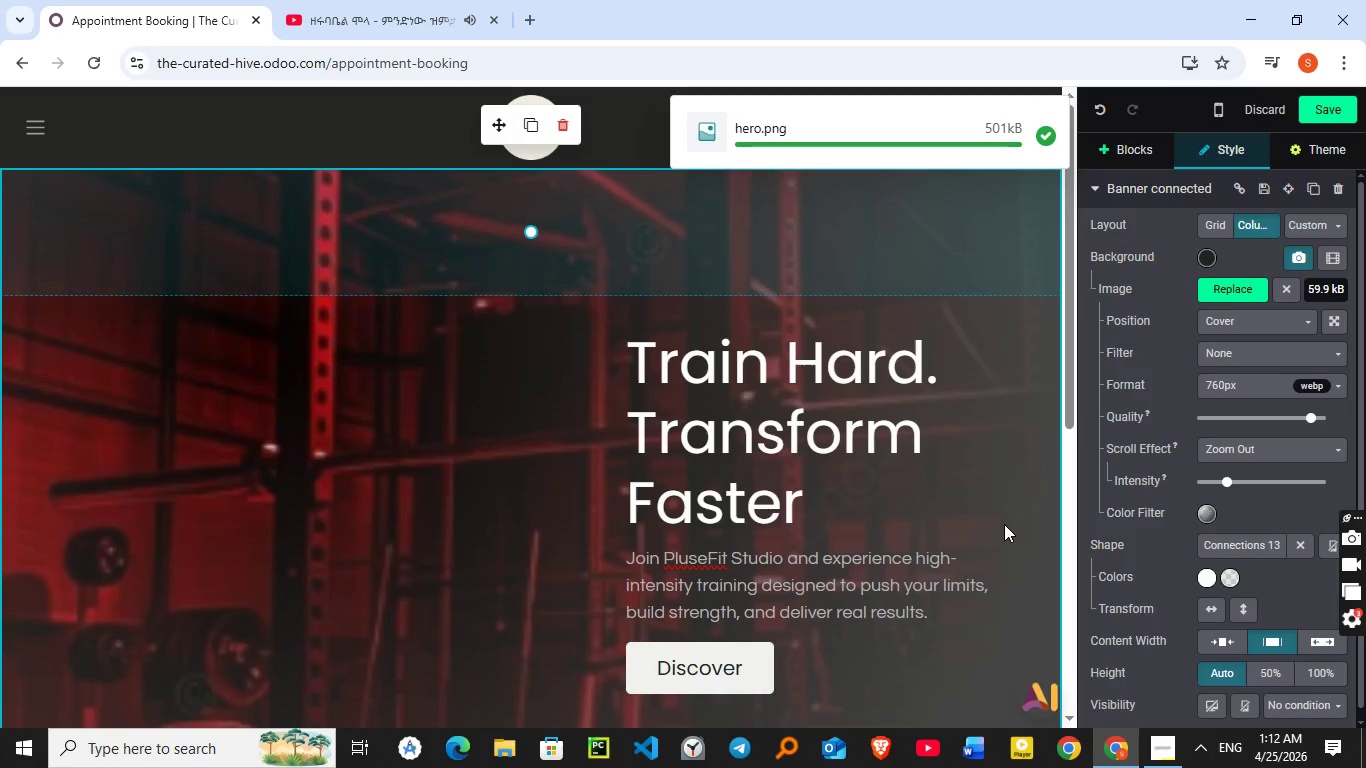 
wait(6.97)
 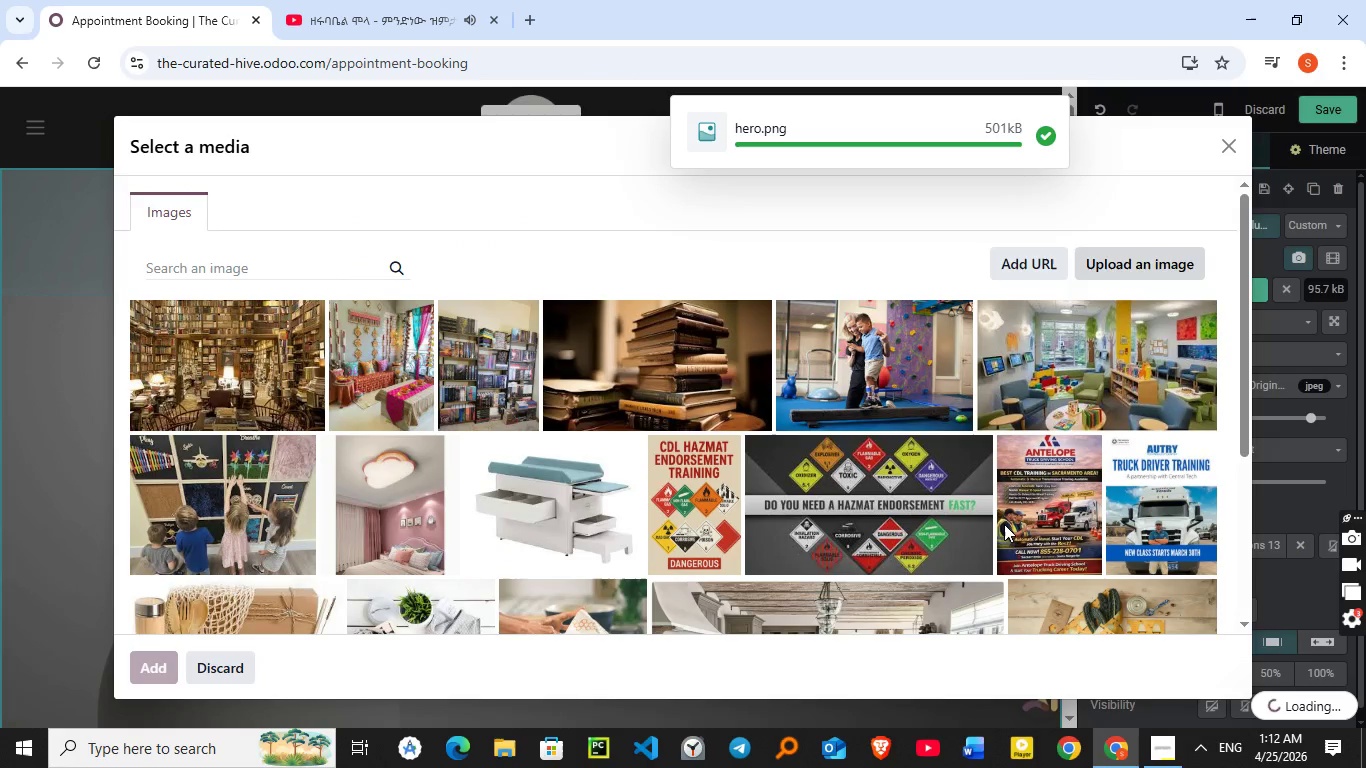 
scroll: coordinate [828, 458], scroll_direction: down, amount: 2.0
 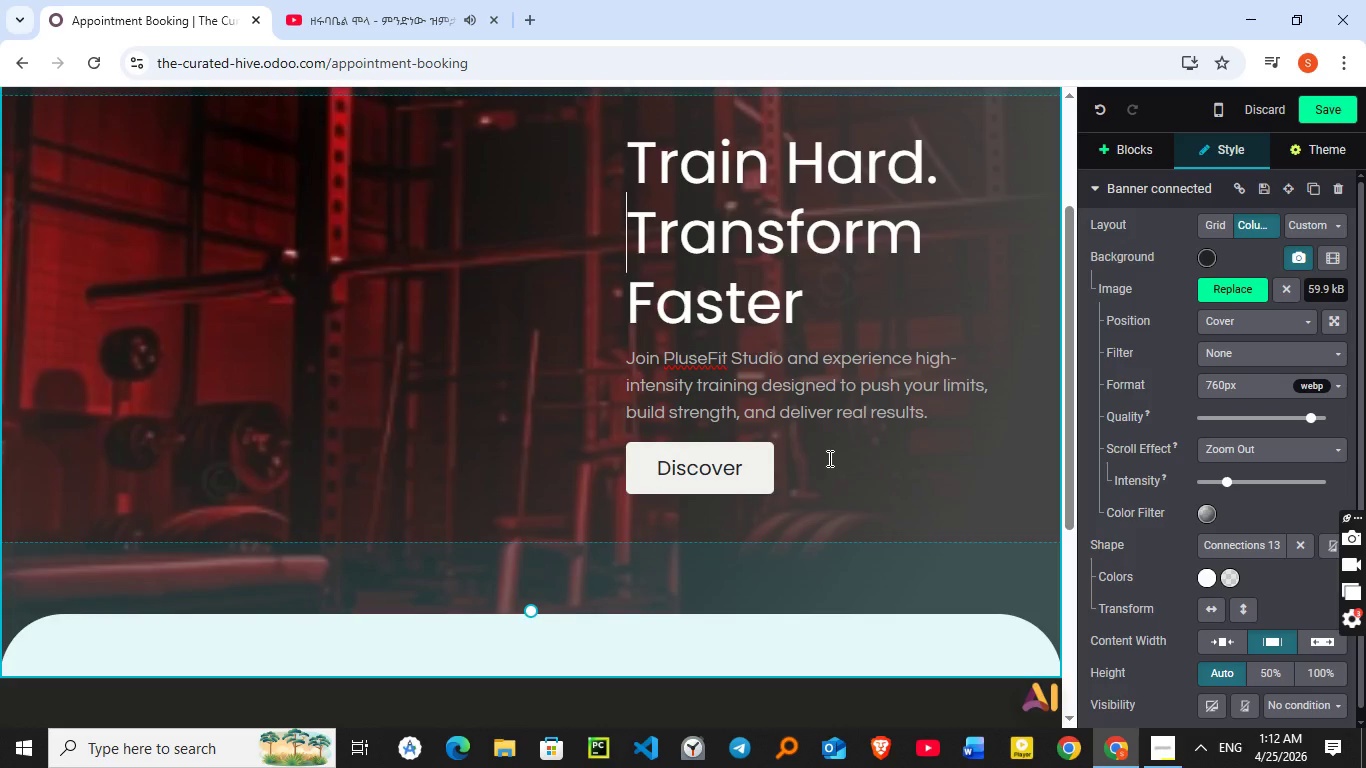 
scroll: coordinate [828, 458], scroll_direction: up, amount: 1.0
 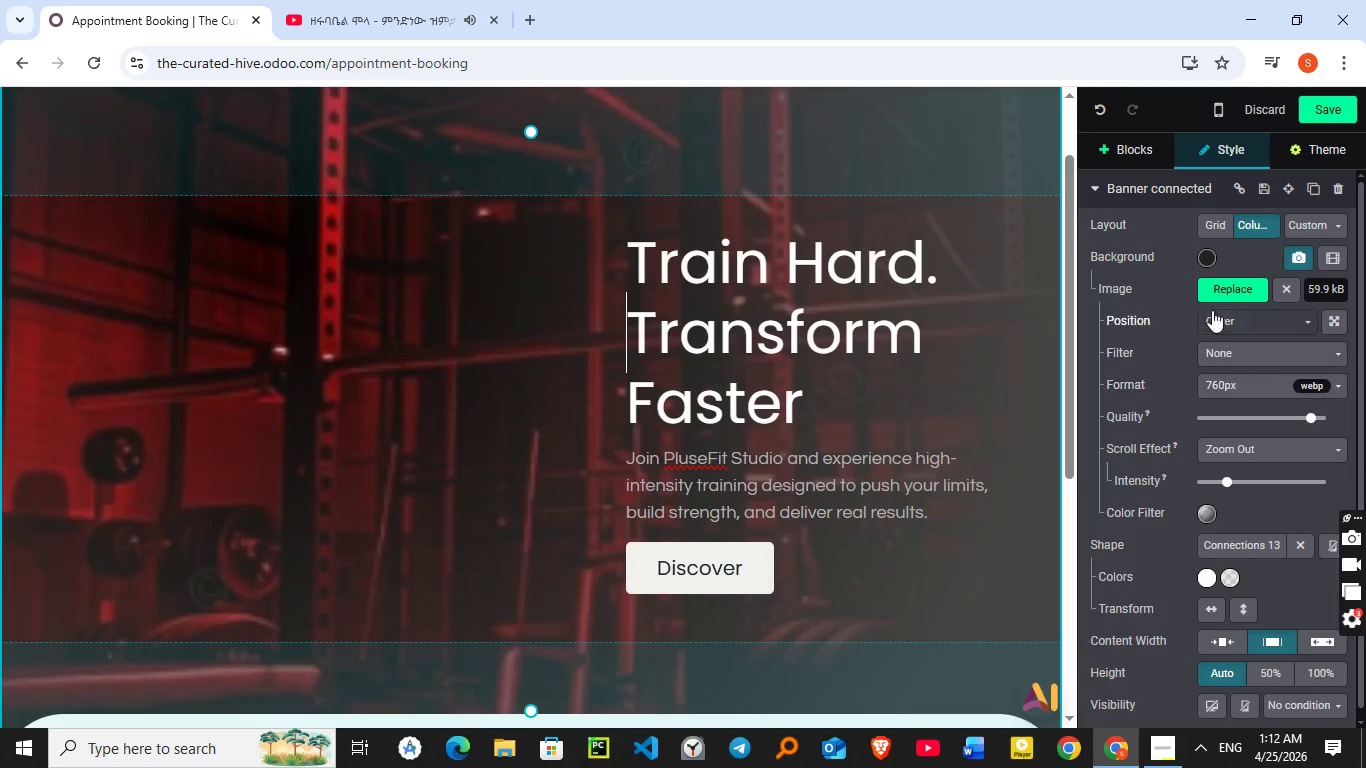 
left_click([1225, 296])
 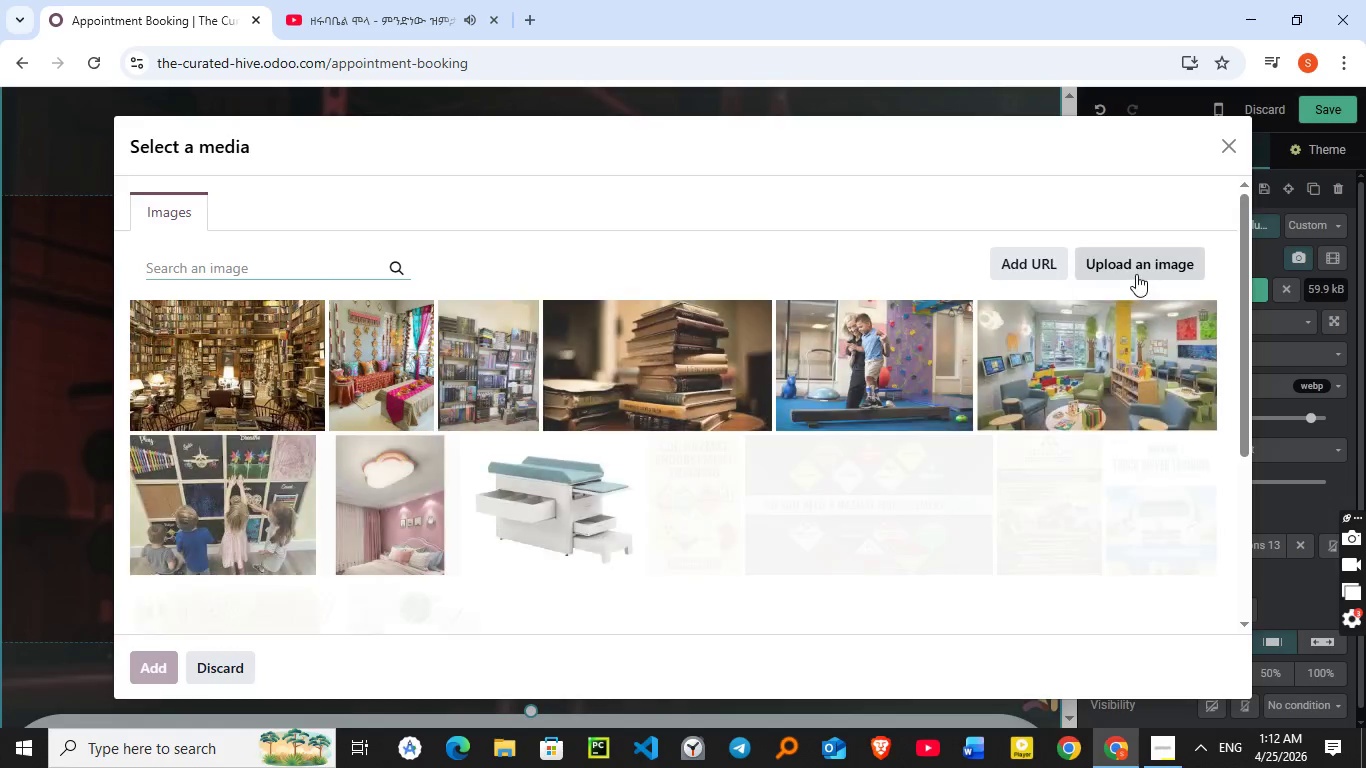 
left_click([1136, 274])
 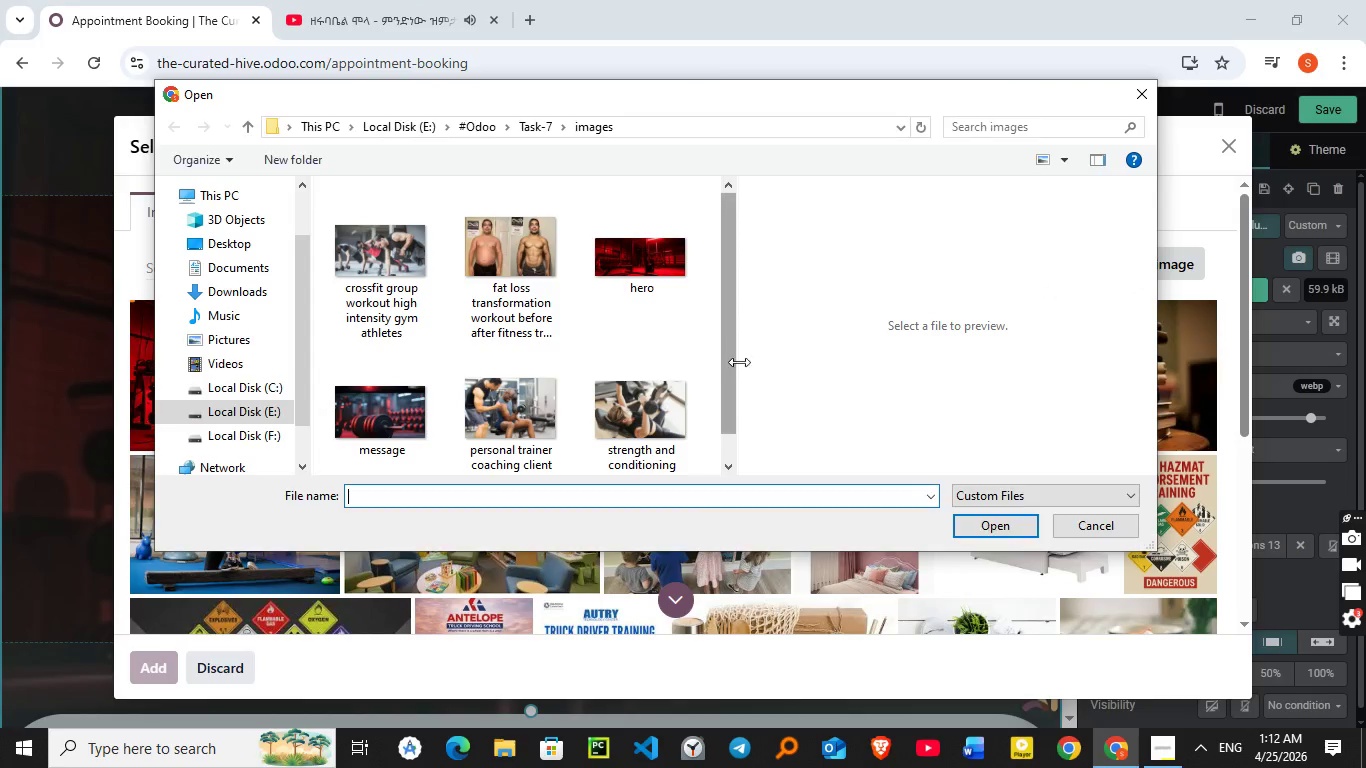 
scroll: coordinate [714, 342], scroll_direction: down, amount: 1.0
 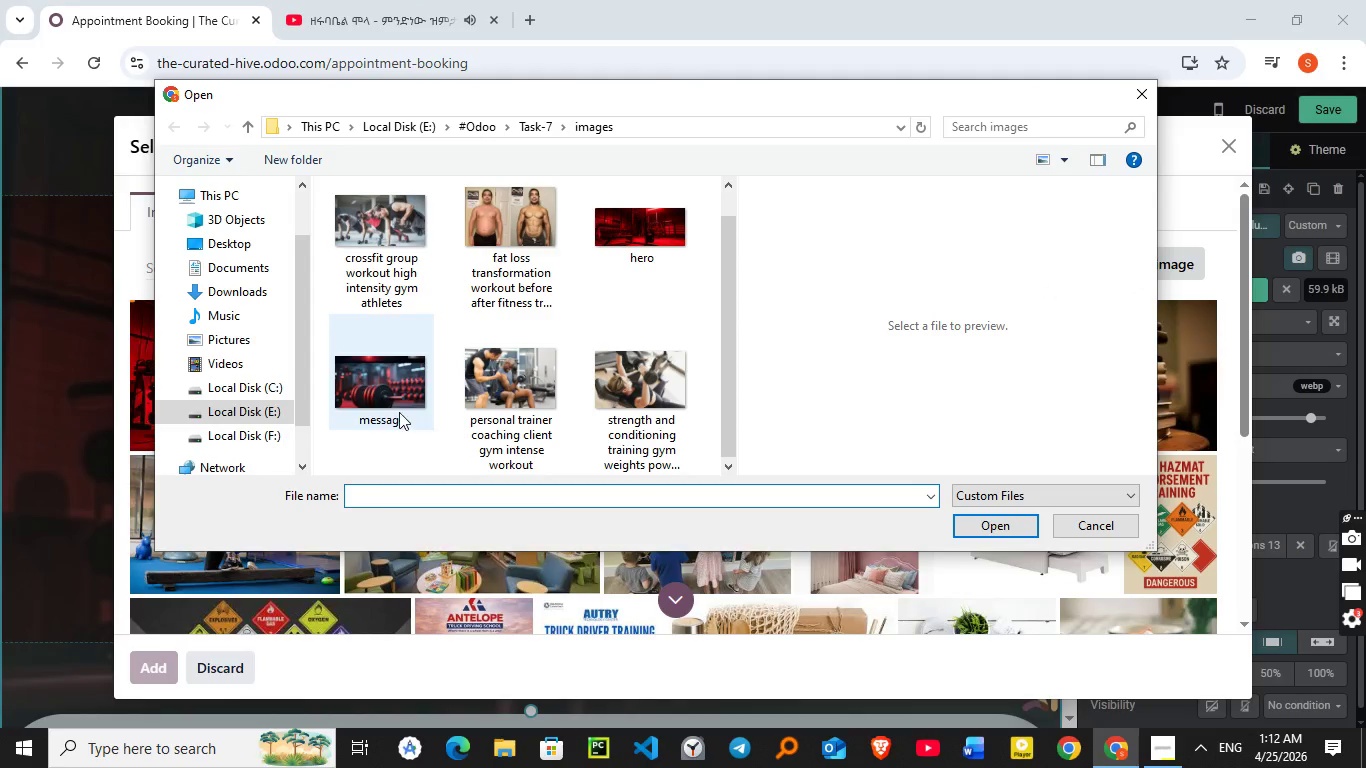 
left_click([395, 392])
 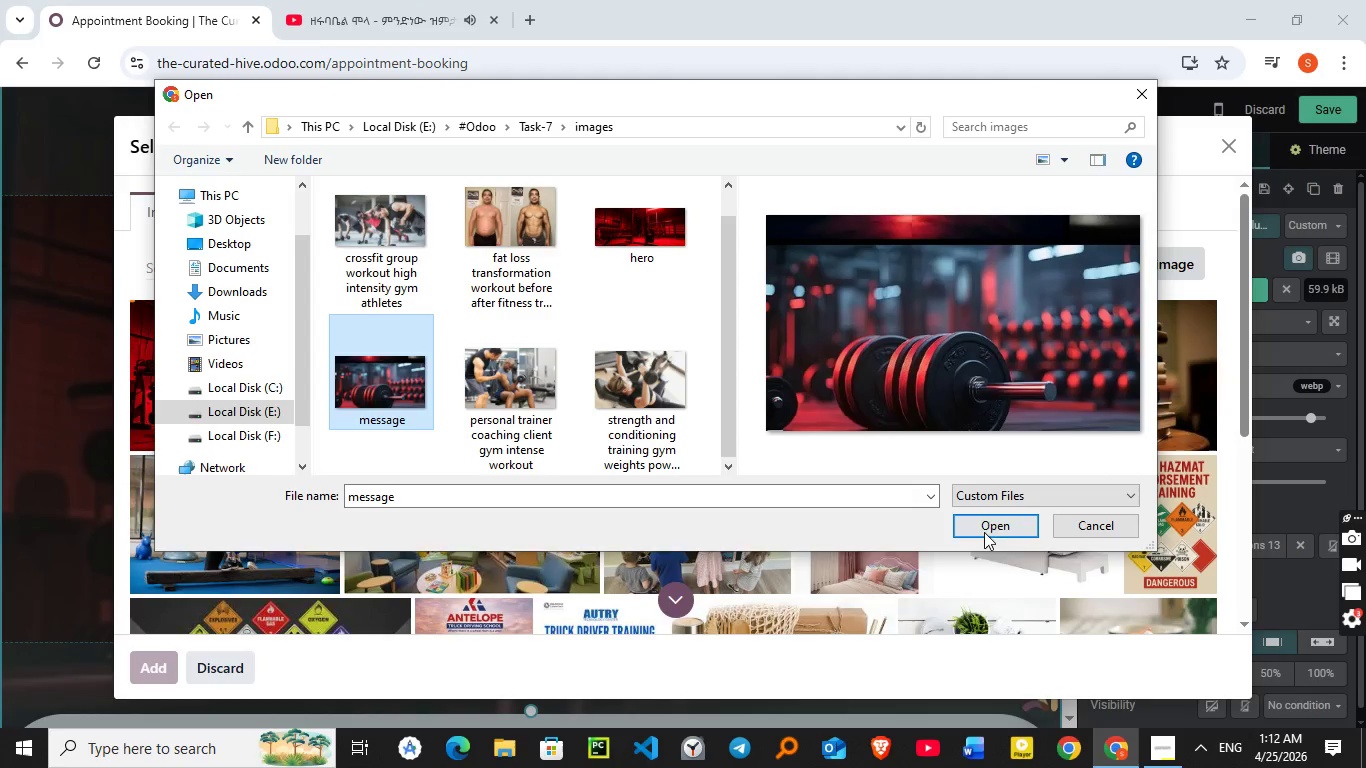 
left_click([995, 522])
 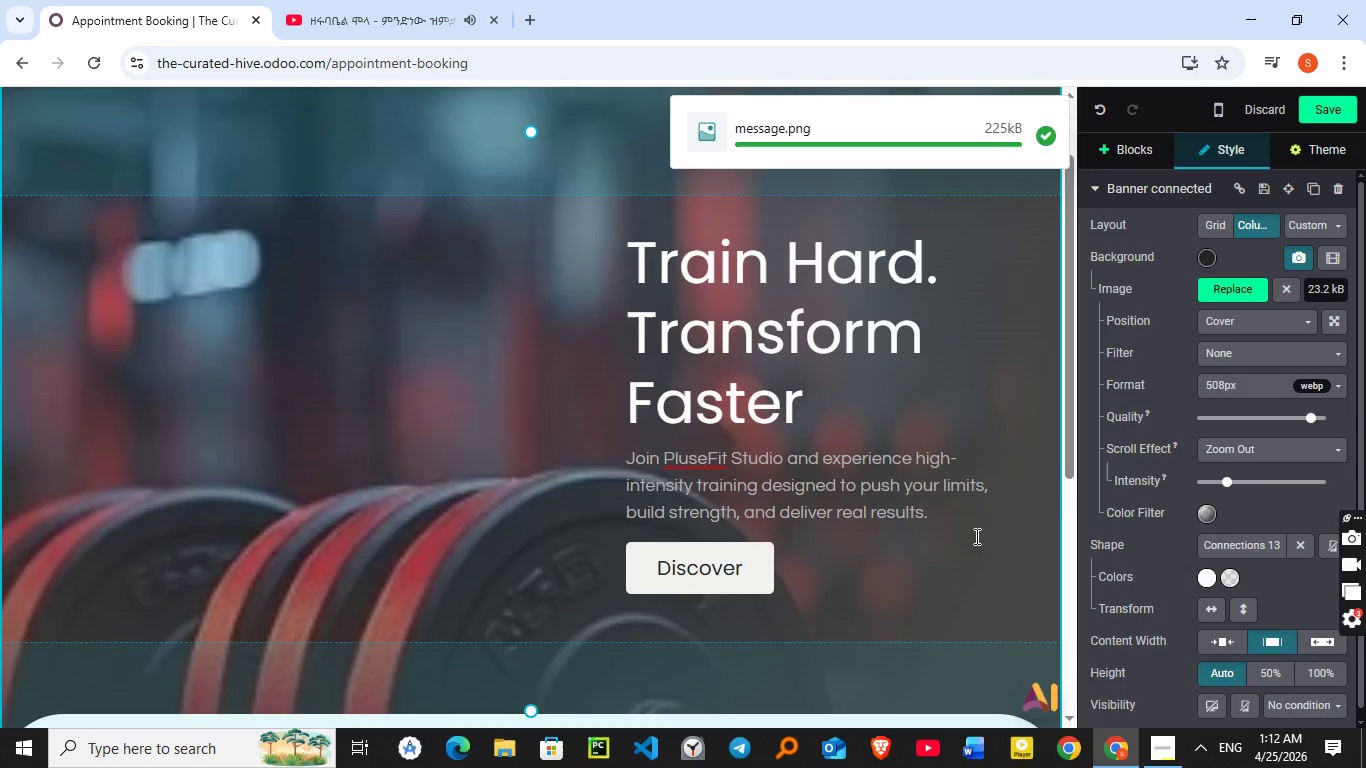 
scroll: coordinate [851, 473], scroll_direction: down, amount: 3.0
 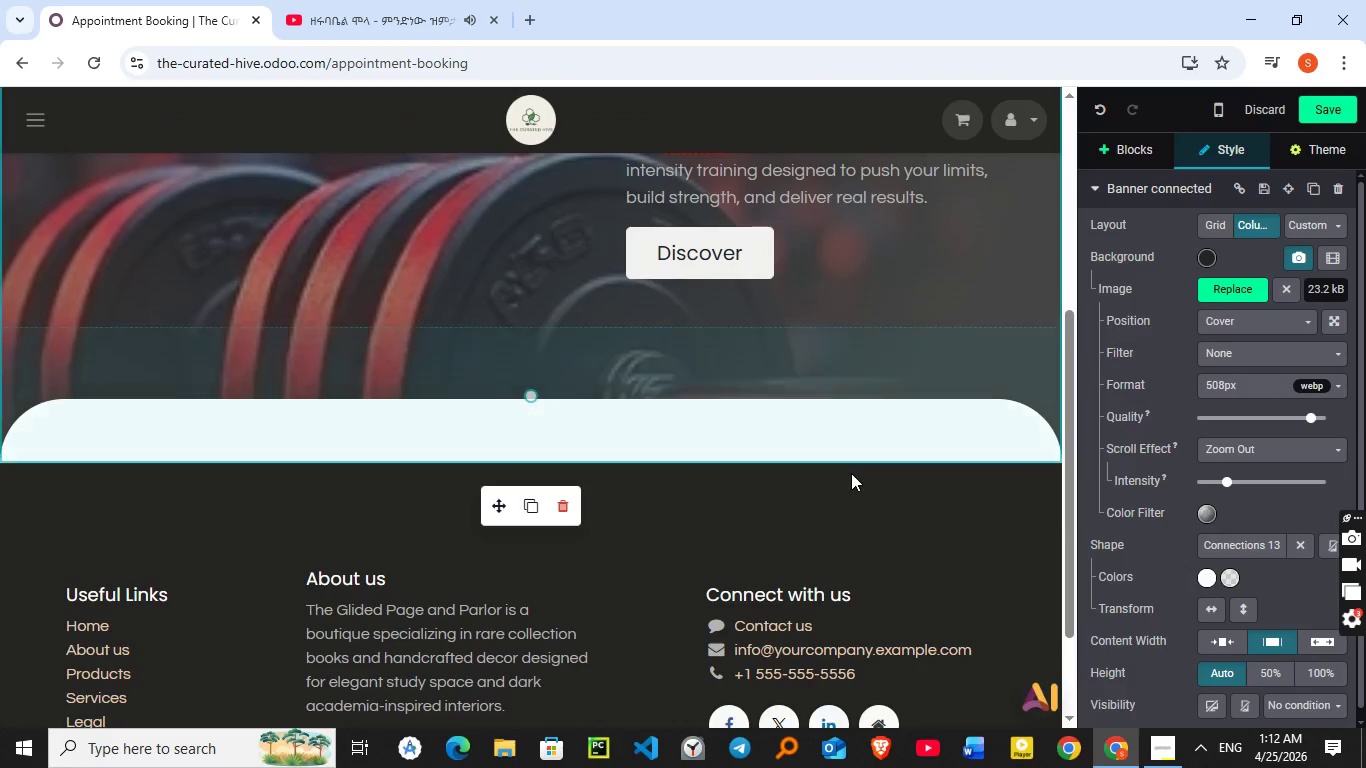 
scroll: coordinate [851, 473], scroll_direction: up, amount: 4.0
 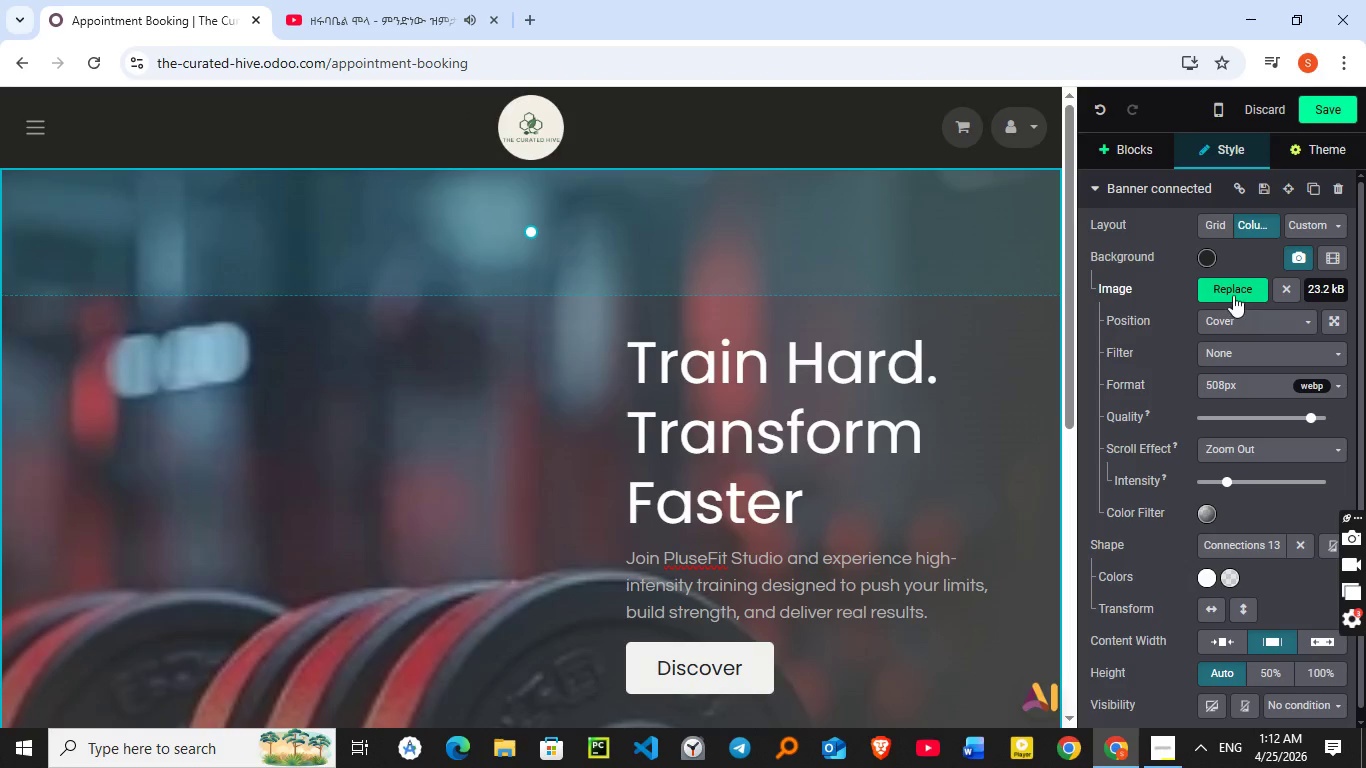 
wait(5.23)
 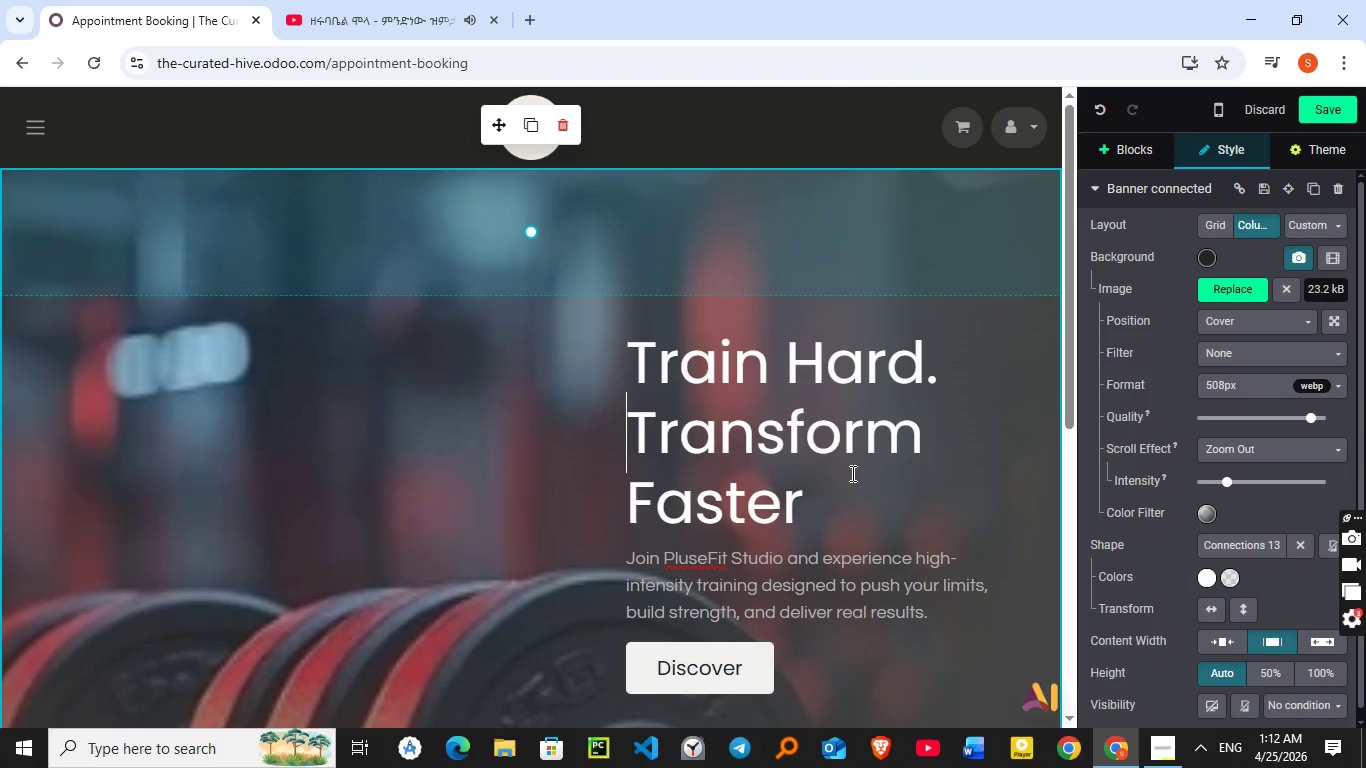 
left_click([1233, 295])
 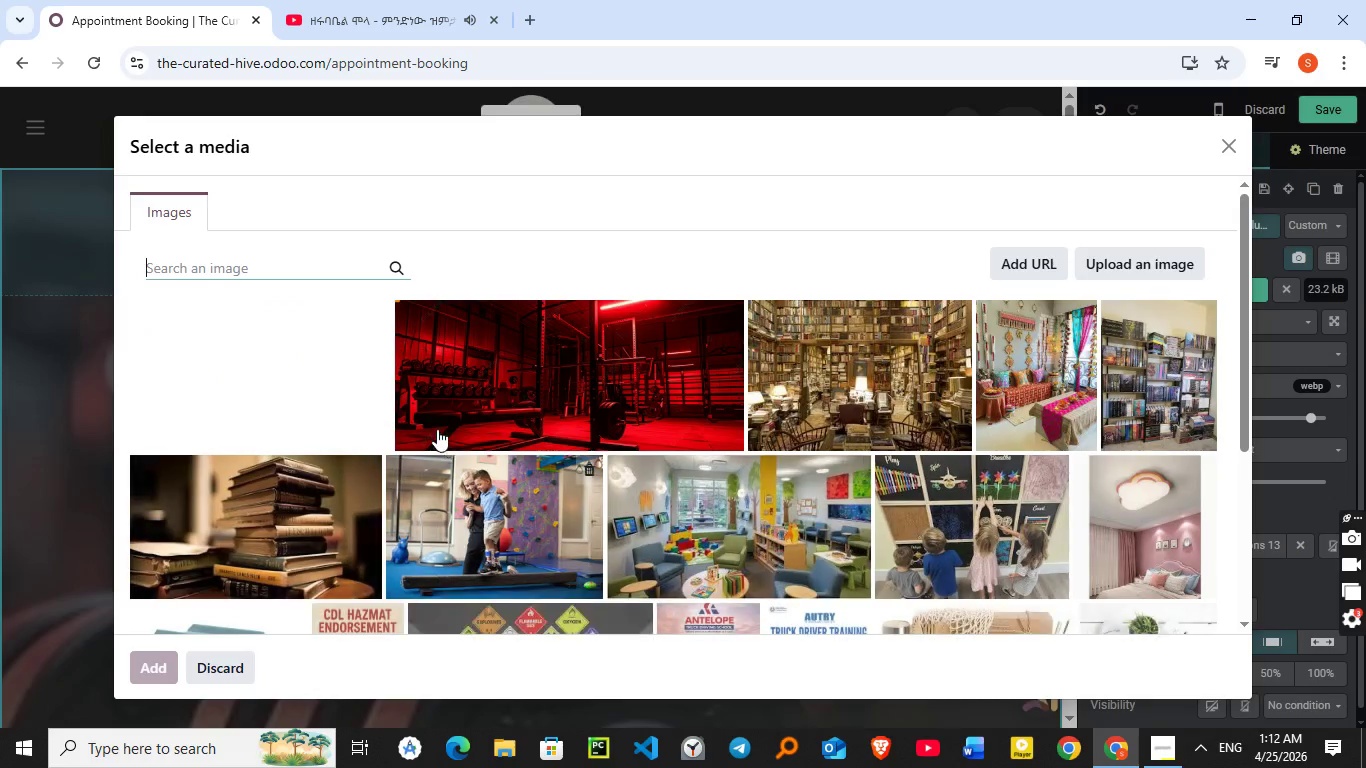 
left_click([572, 382])
 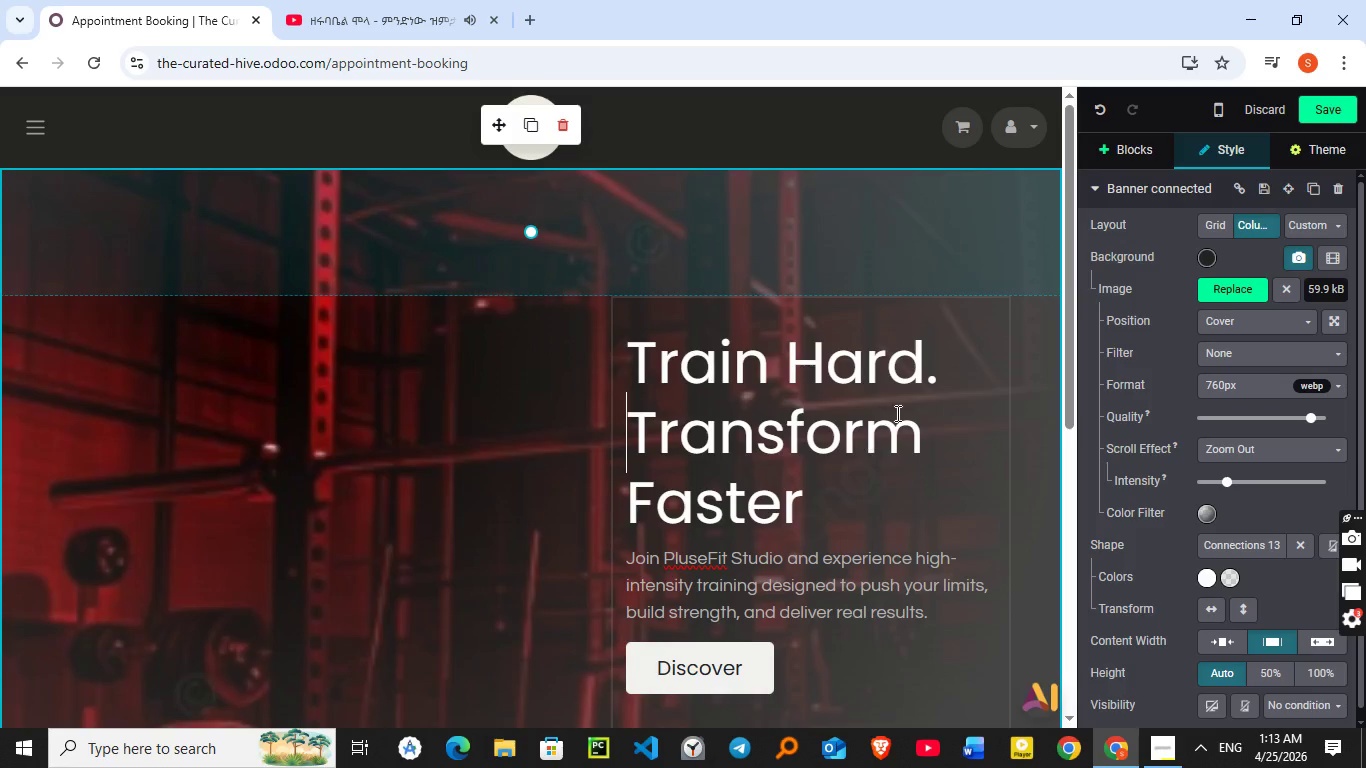 
scroll: coordinate [828, 484], scroll_direction: down, amount: 2.0
 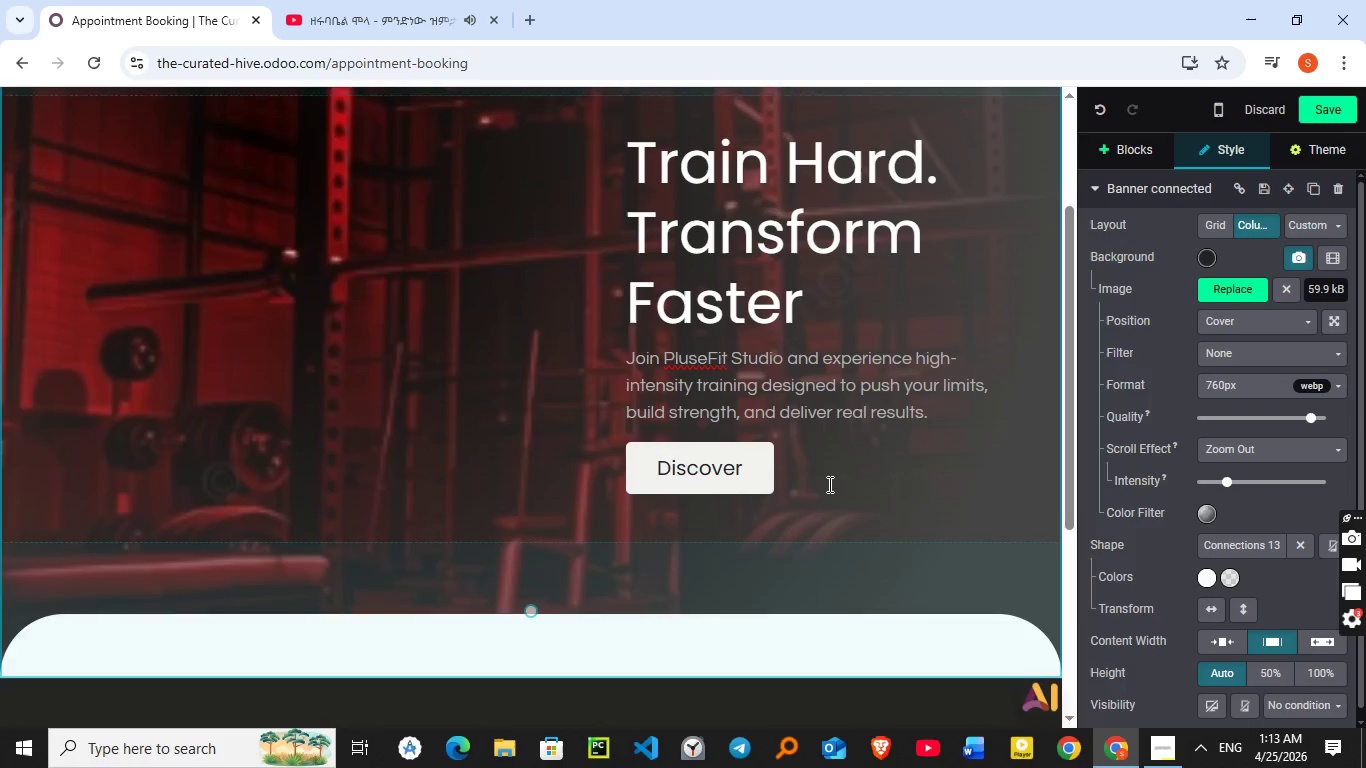 
scroll: coordinate [828, 484], scroll_direction: up, amount: 1.0
 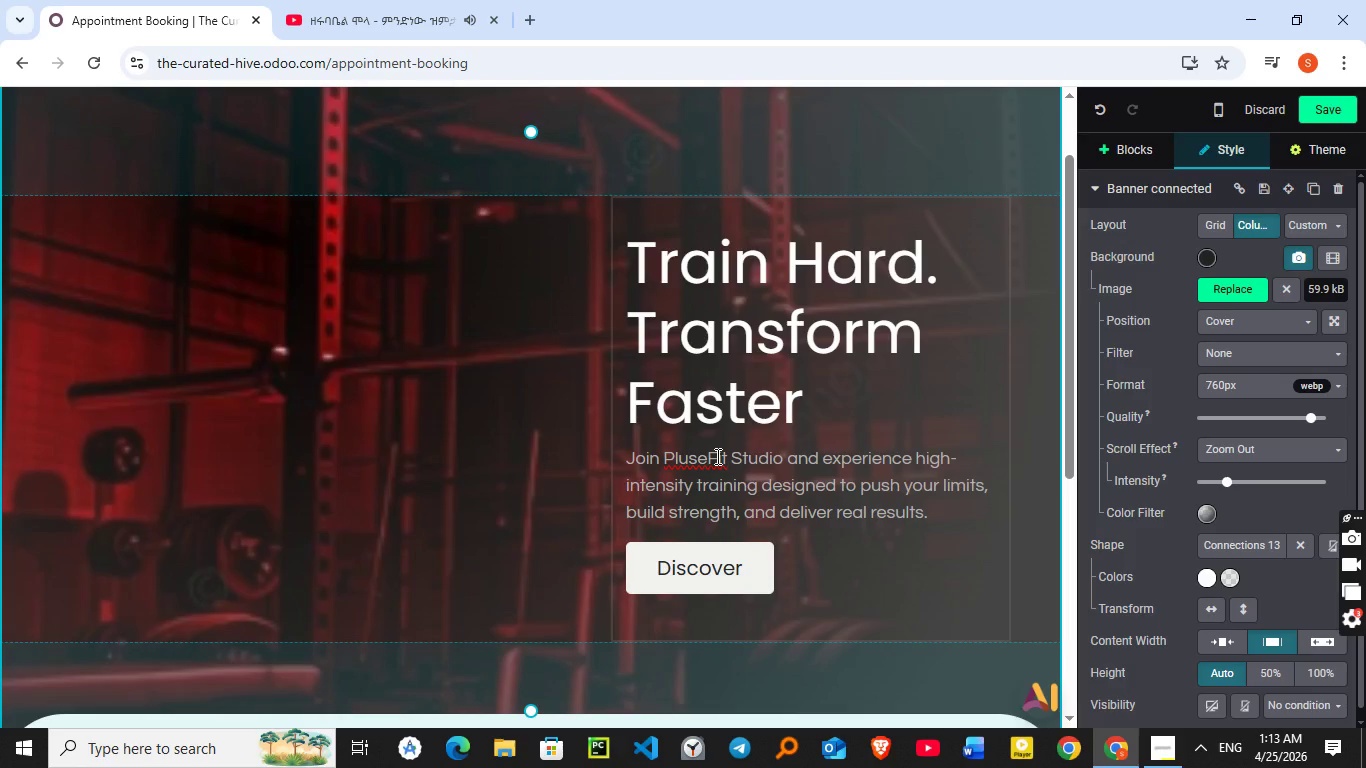 
wait(10.36)
 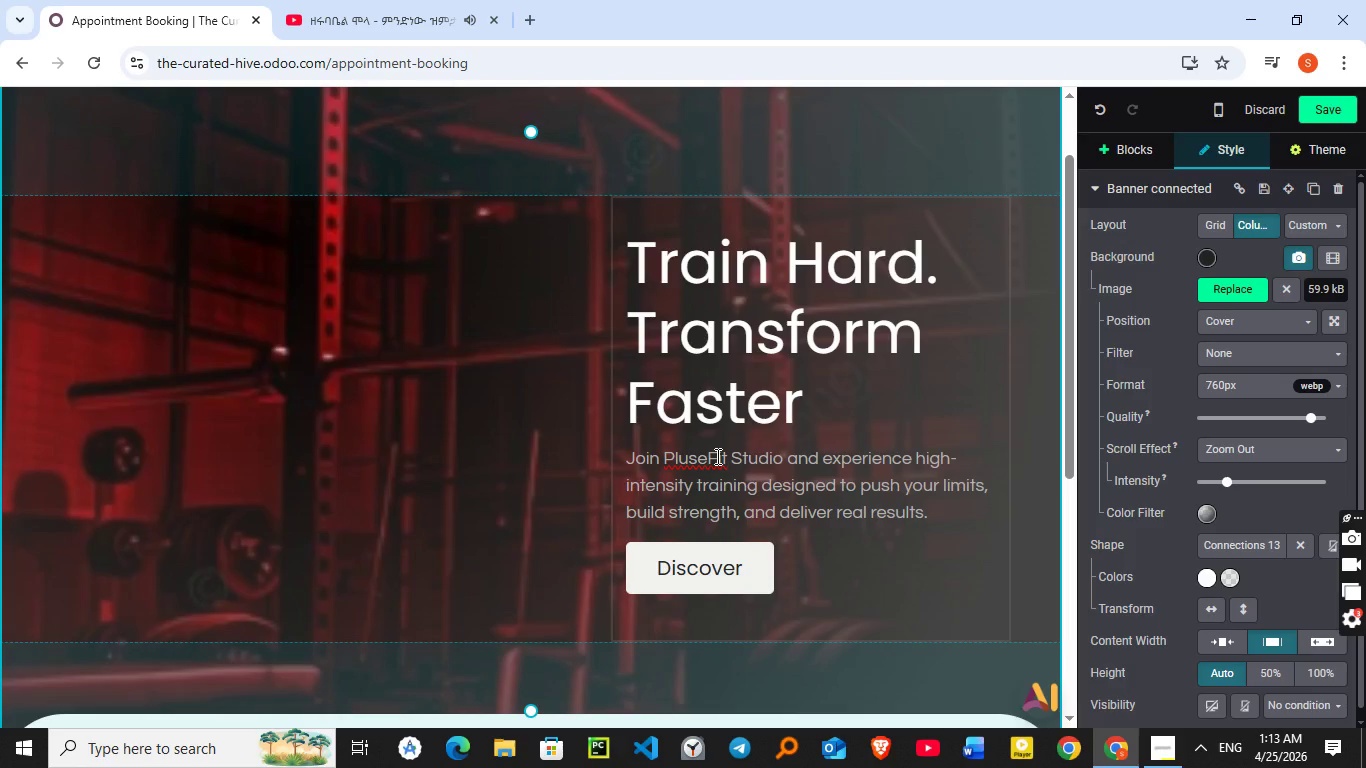 
double_click([691, 558])
 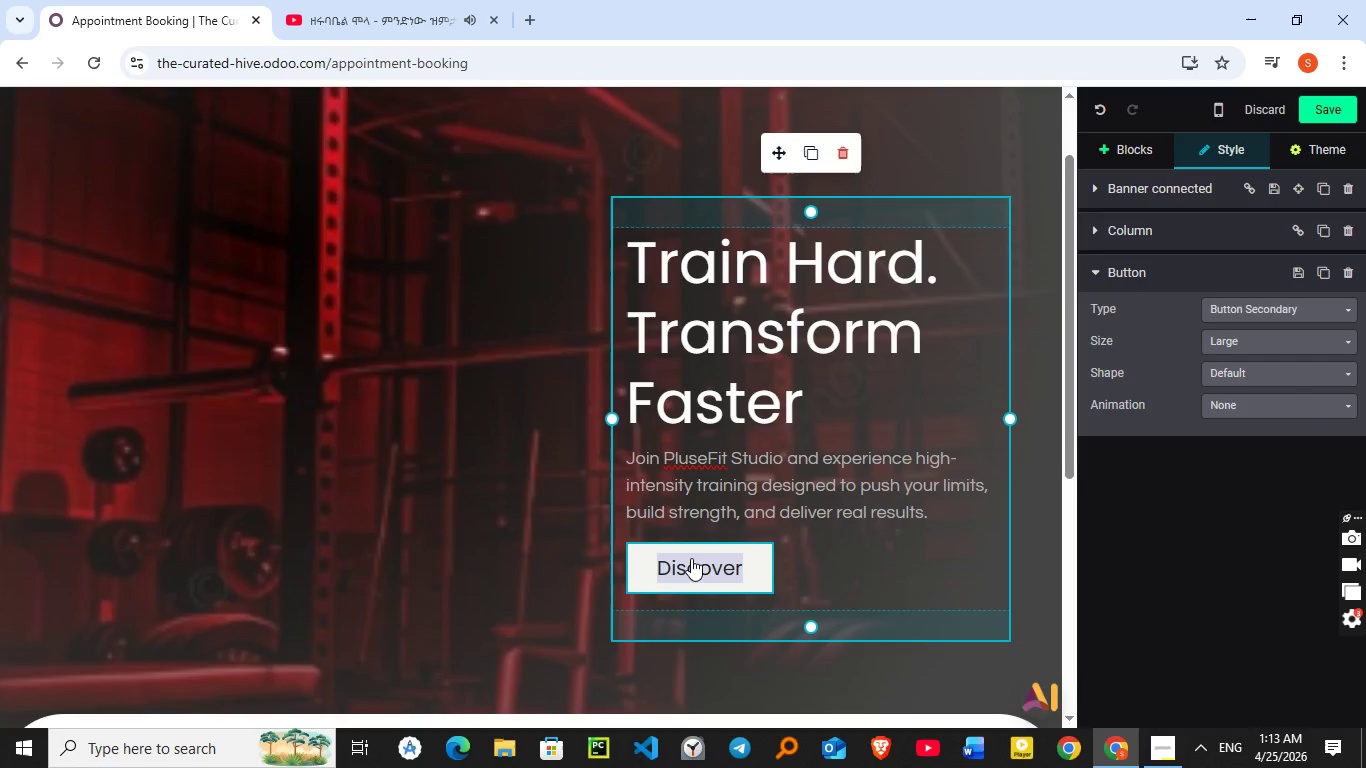 
triple_click([691, 558])
 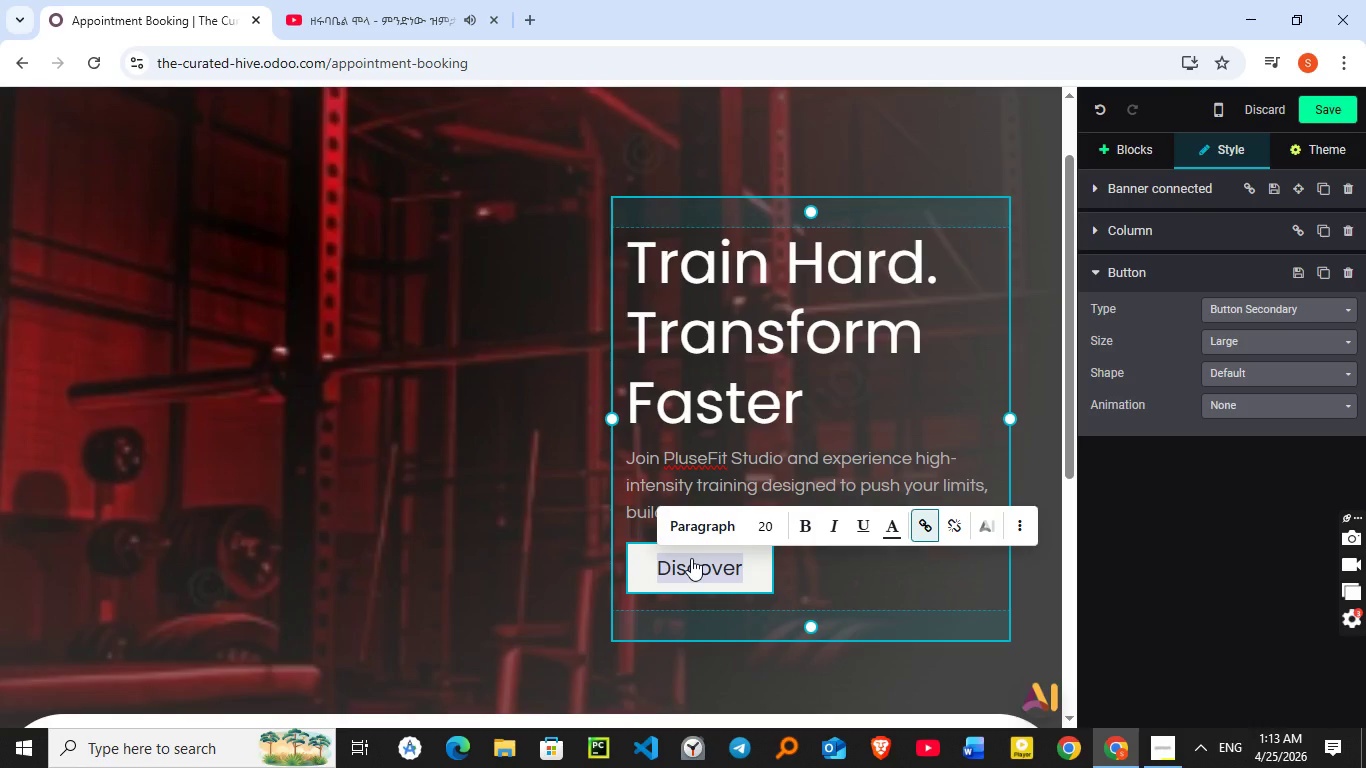 
wait(9.88)
 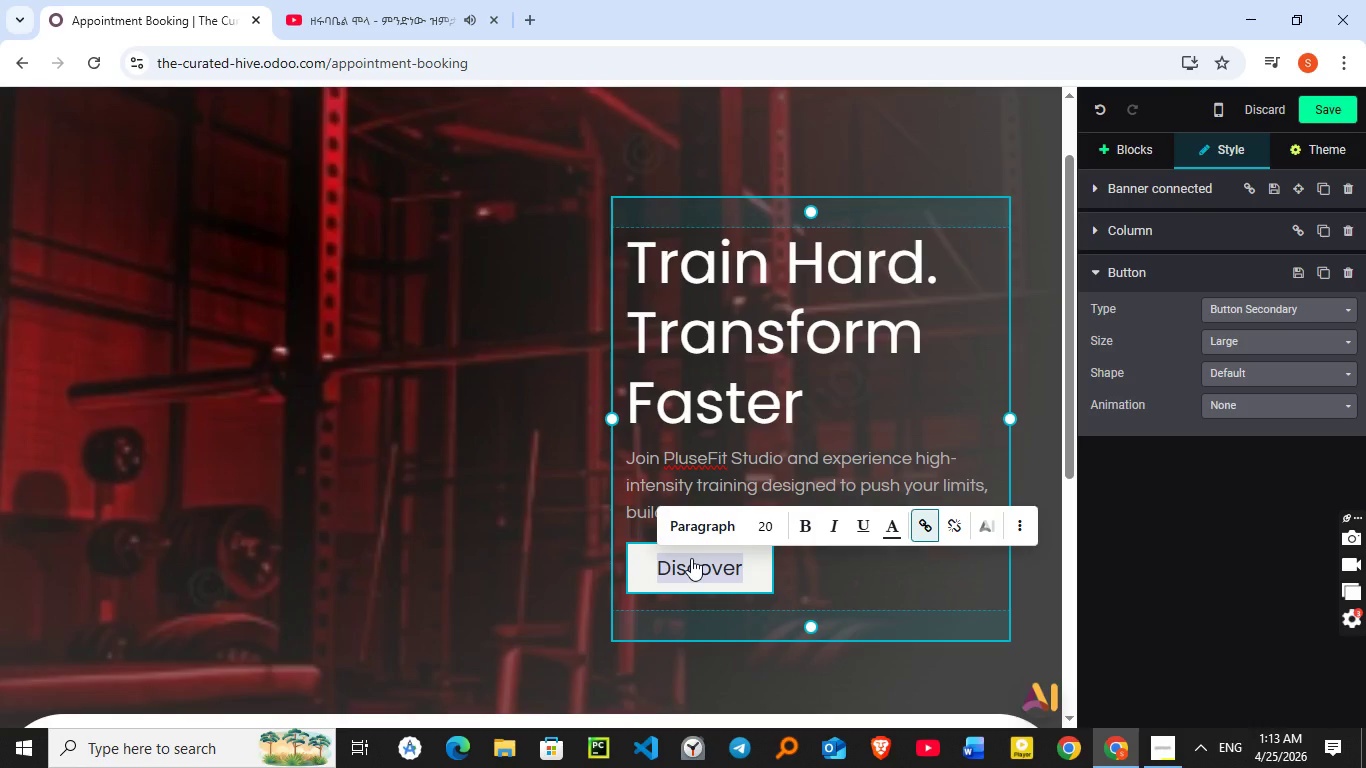 
type(Book Your Session)
 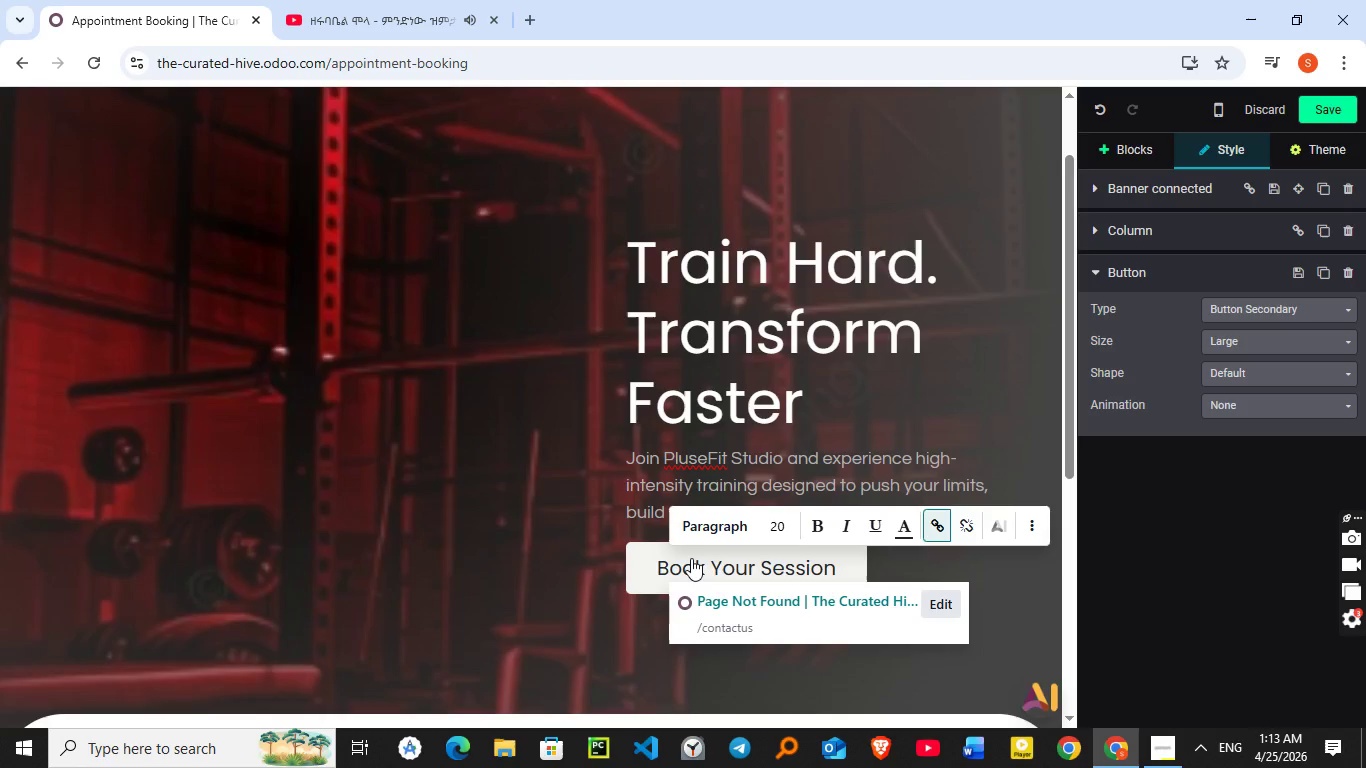 
left_click([938, 609])
 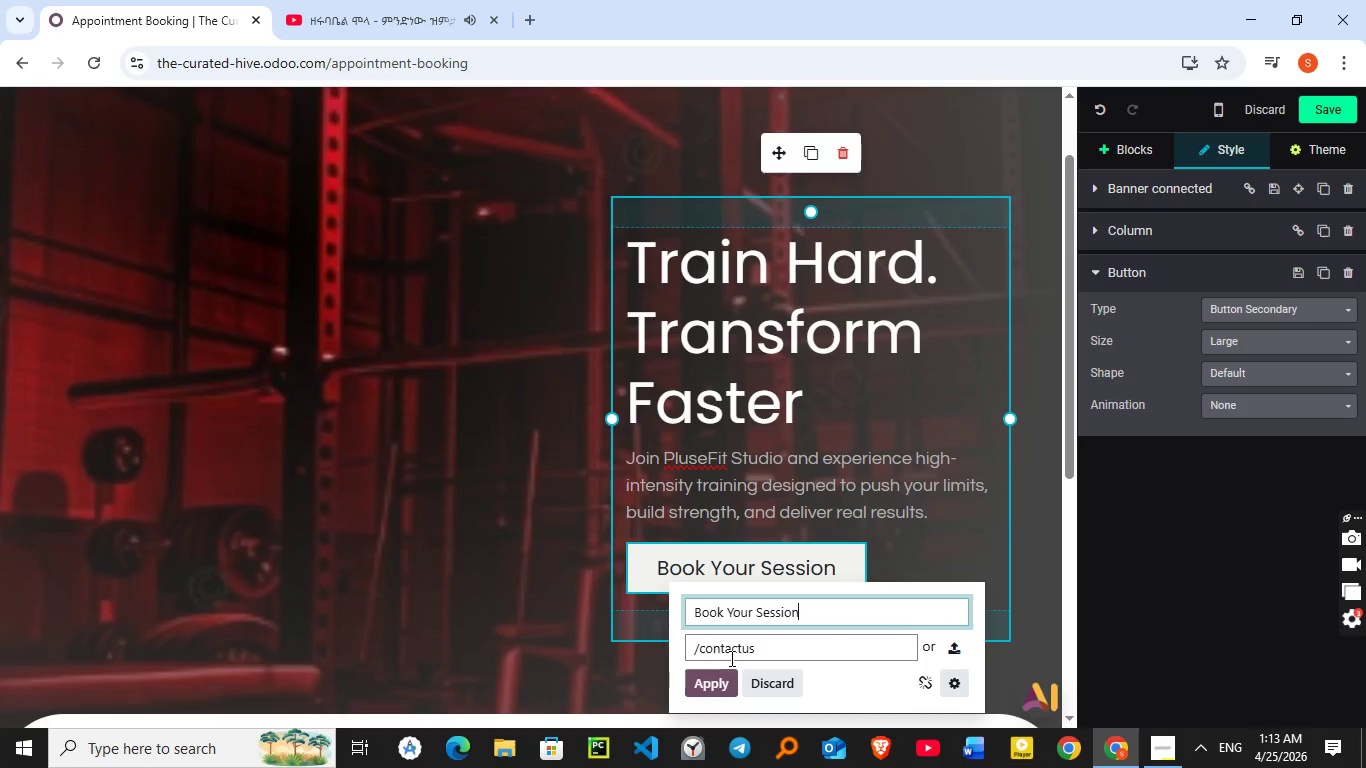 
left_click([731, 645])
 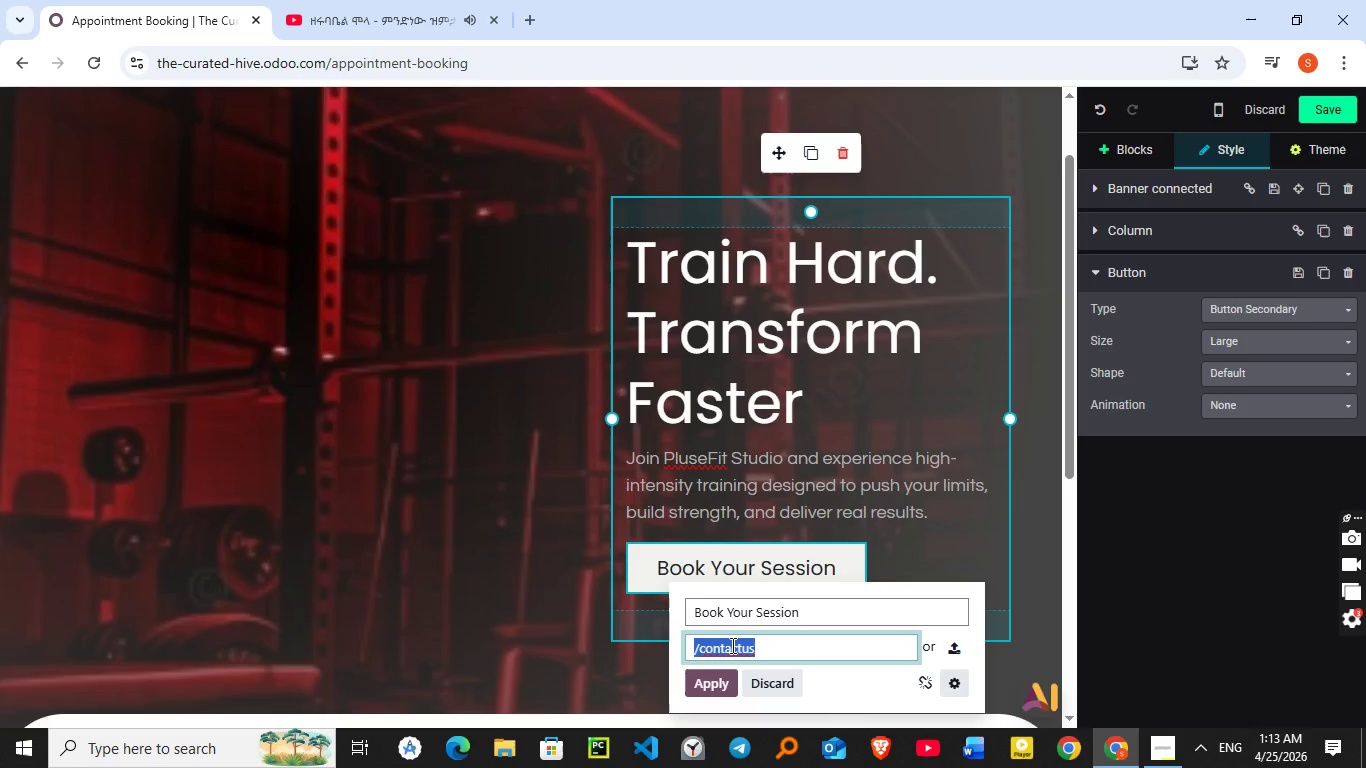 
key(Shift+3)
 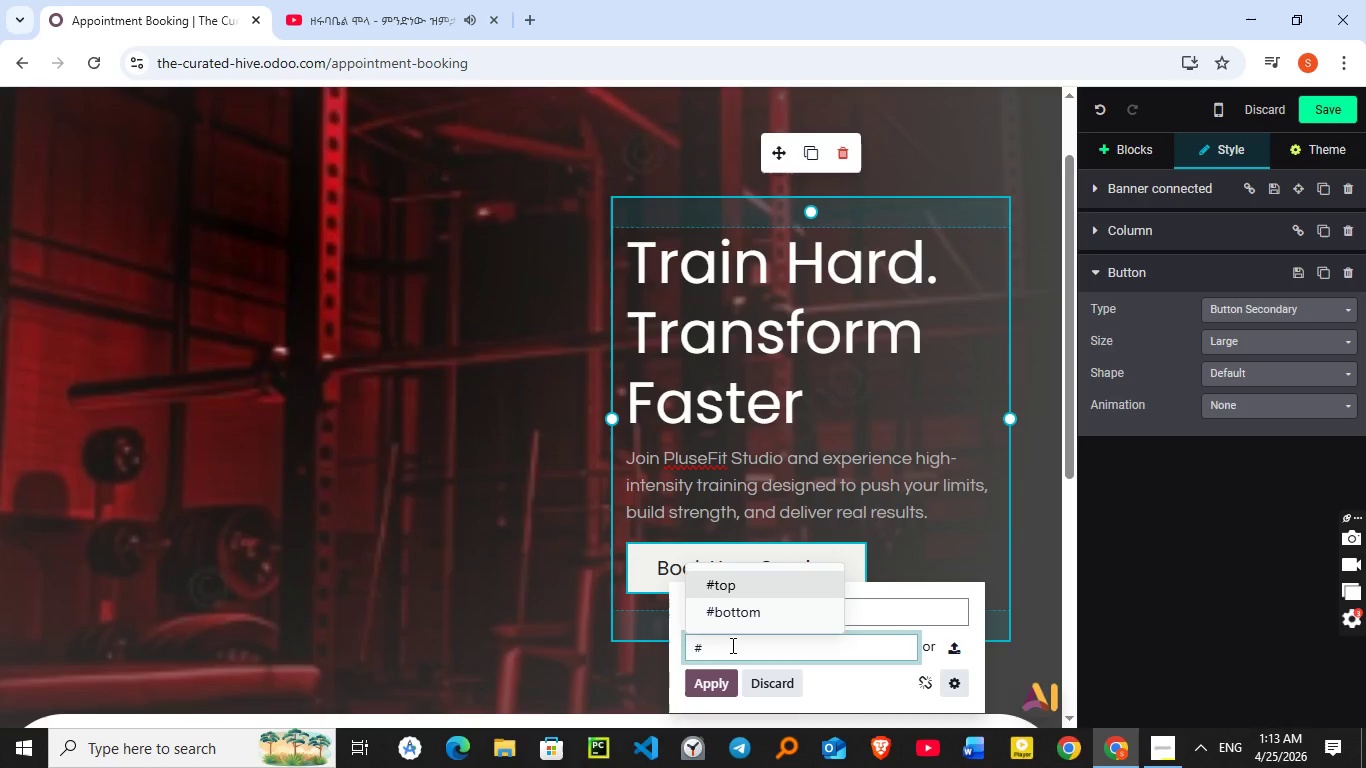 
hold_key(key=ShiftRight, duration=0.86)
 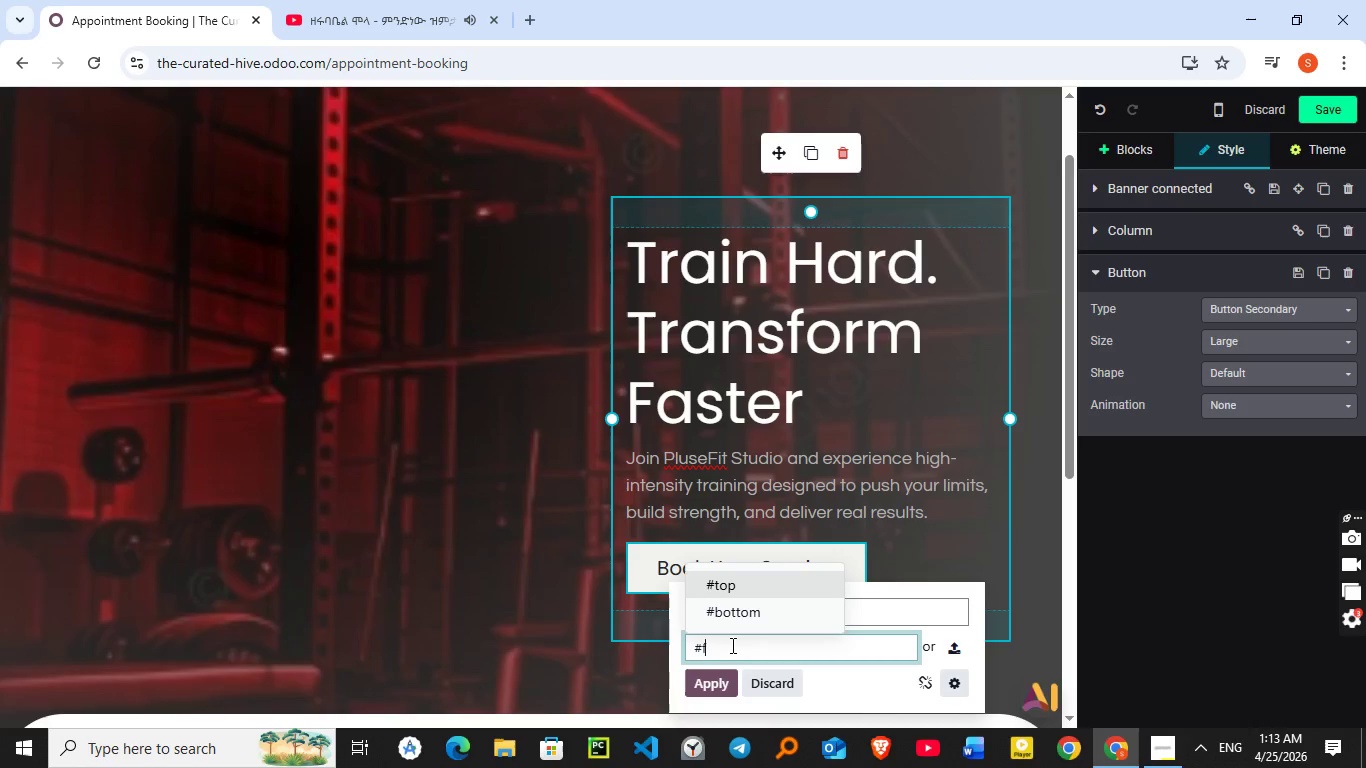 
type(form)
 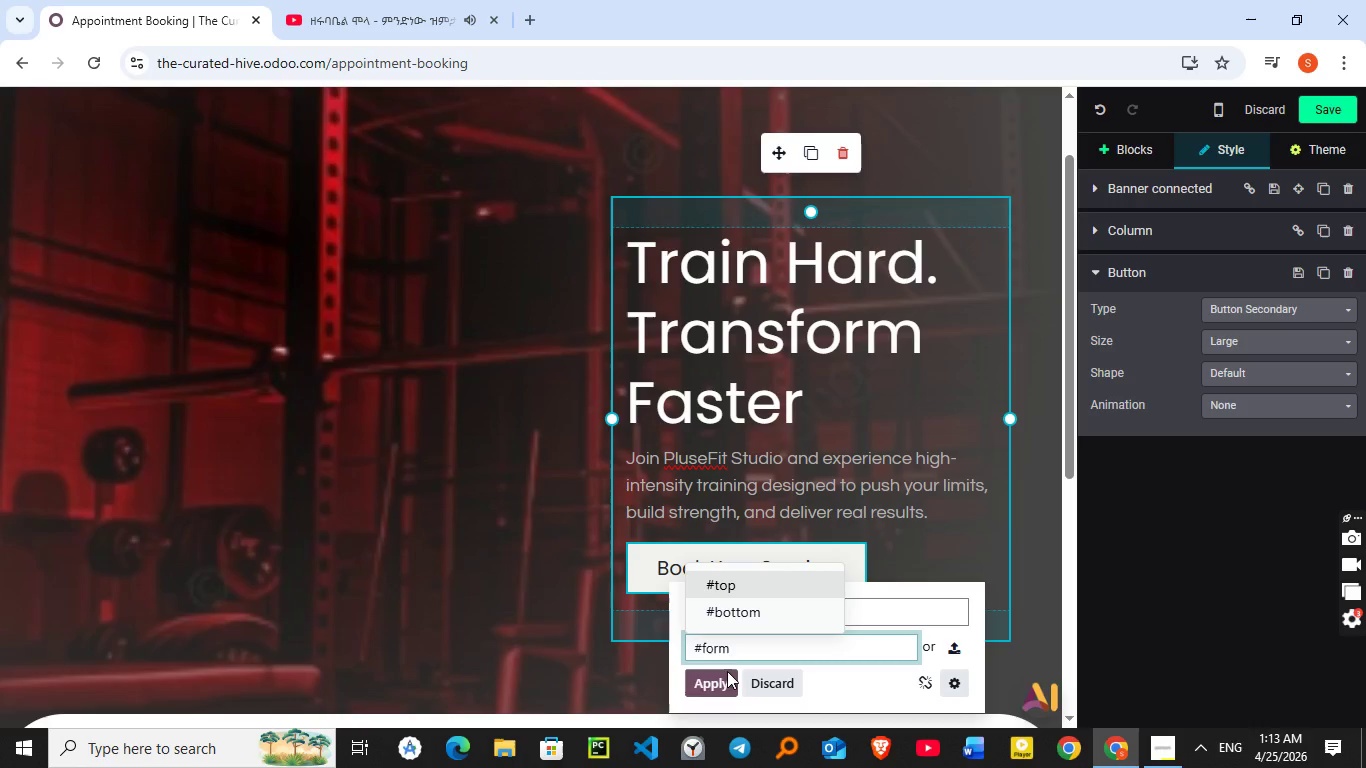 
left_click([723, 682])
 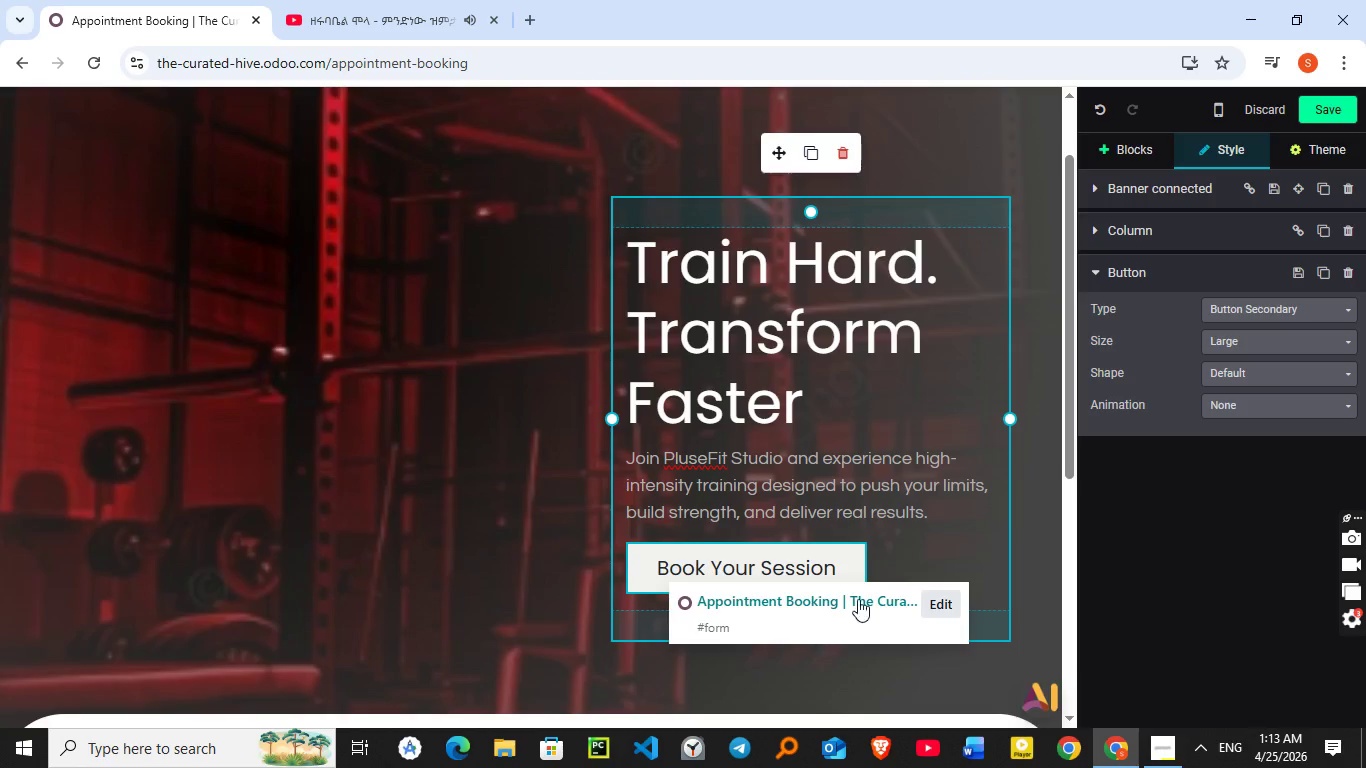 
wait(5.17)
 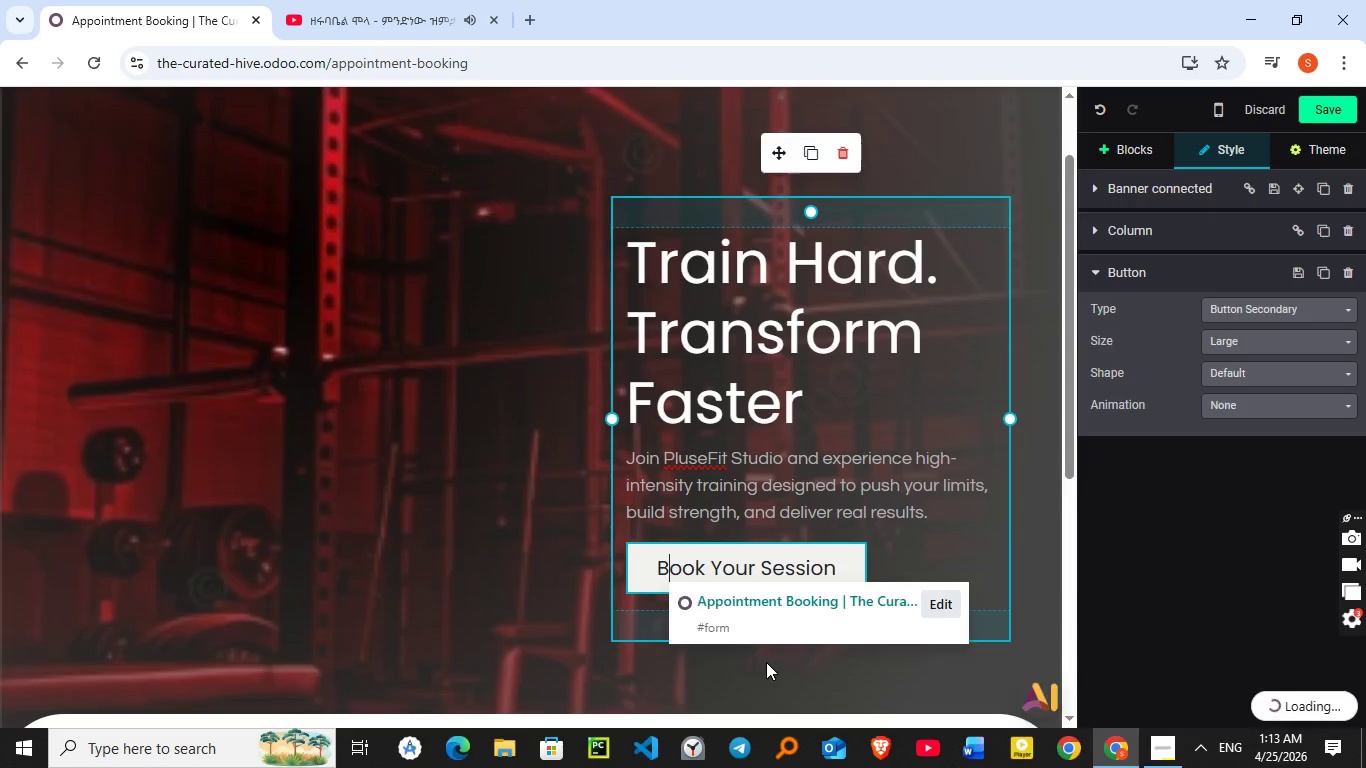 
left_click([1032, 554])
 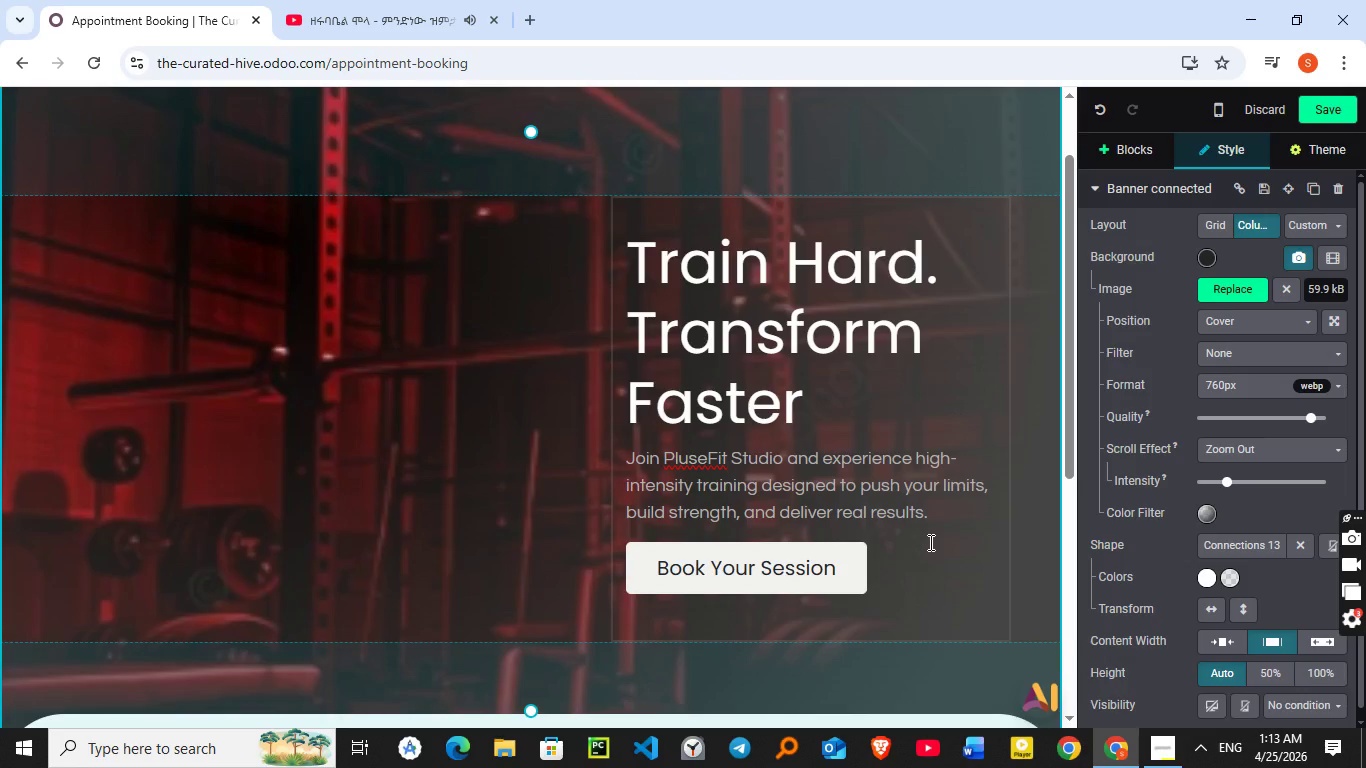 
scroll: coordinate [929, 542], scroll_direction: up, amount: 2.0
 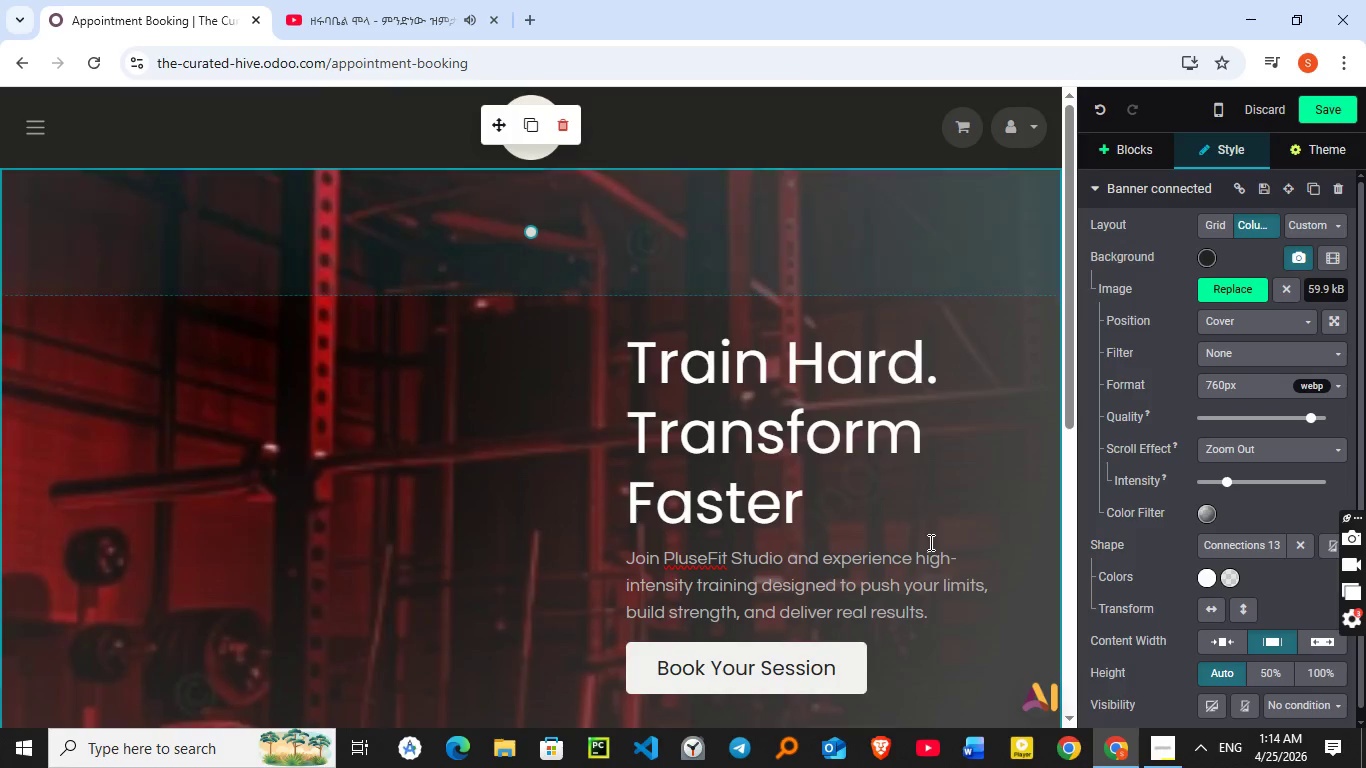 
scroll: coordinate [929, 542], scroll_direction: down, amount: 1.0
 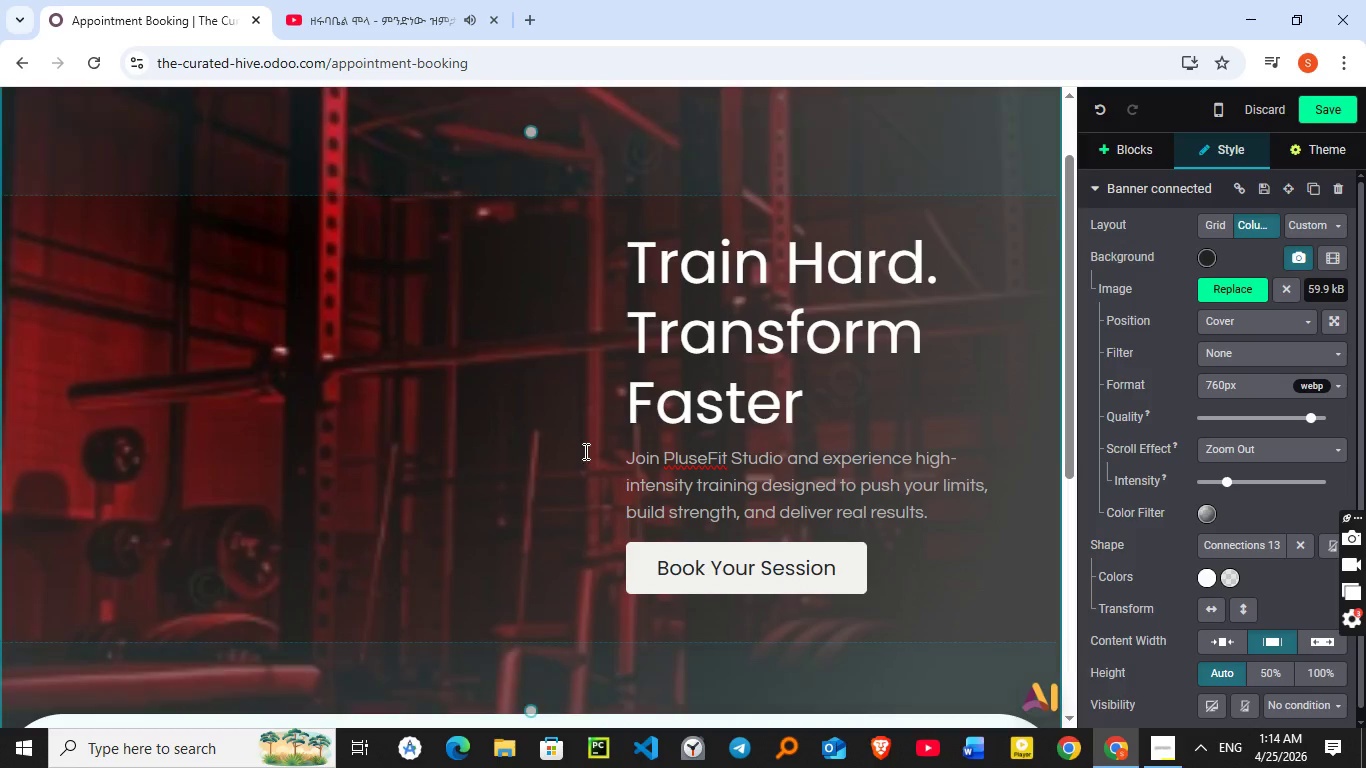 
left_click([584, 451])
 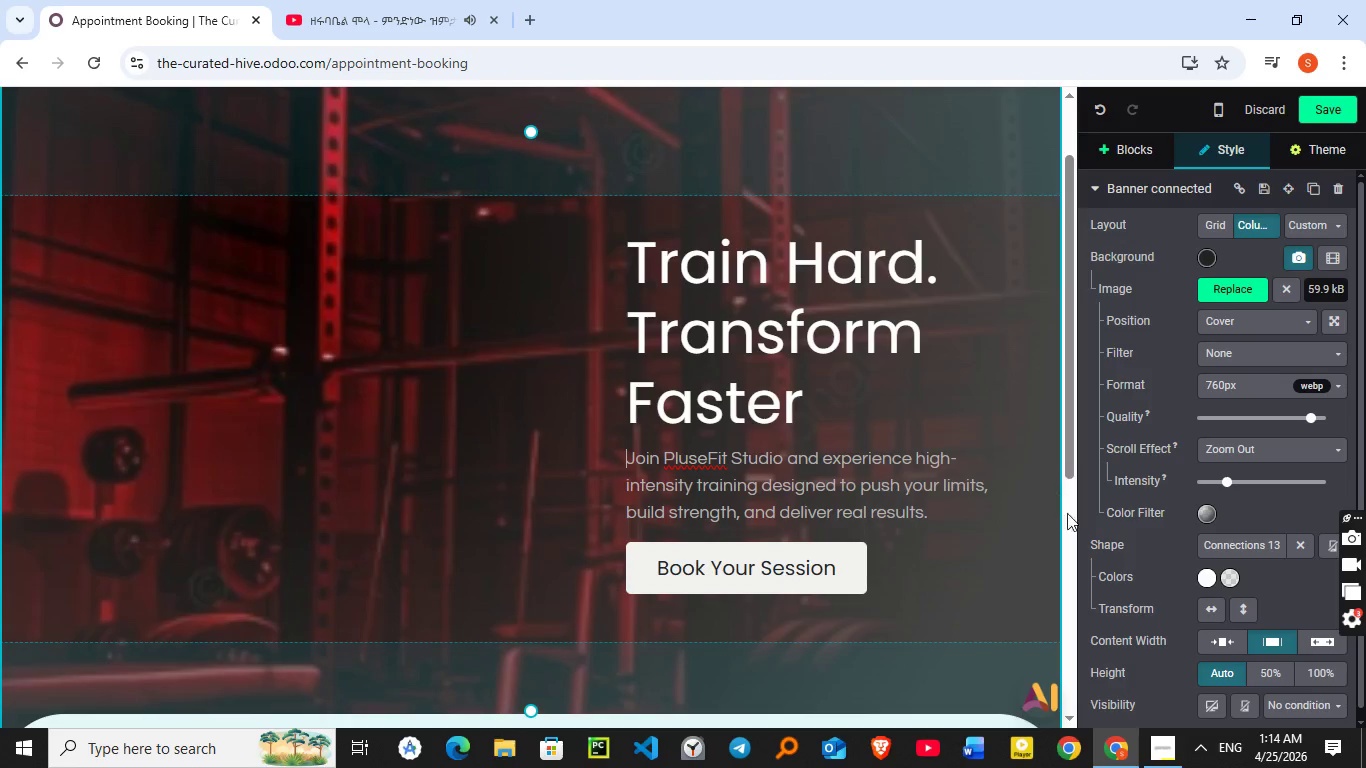 
wait(9.64)
 